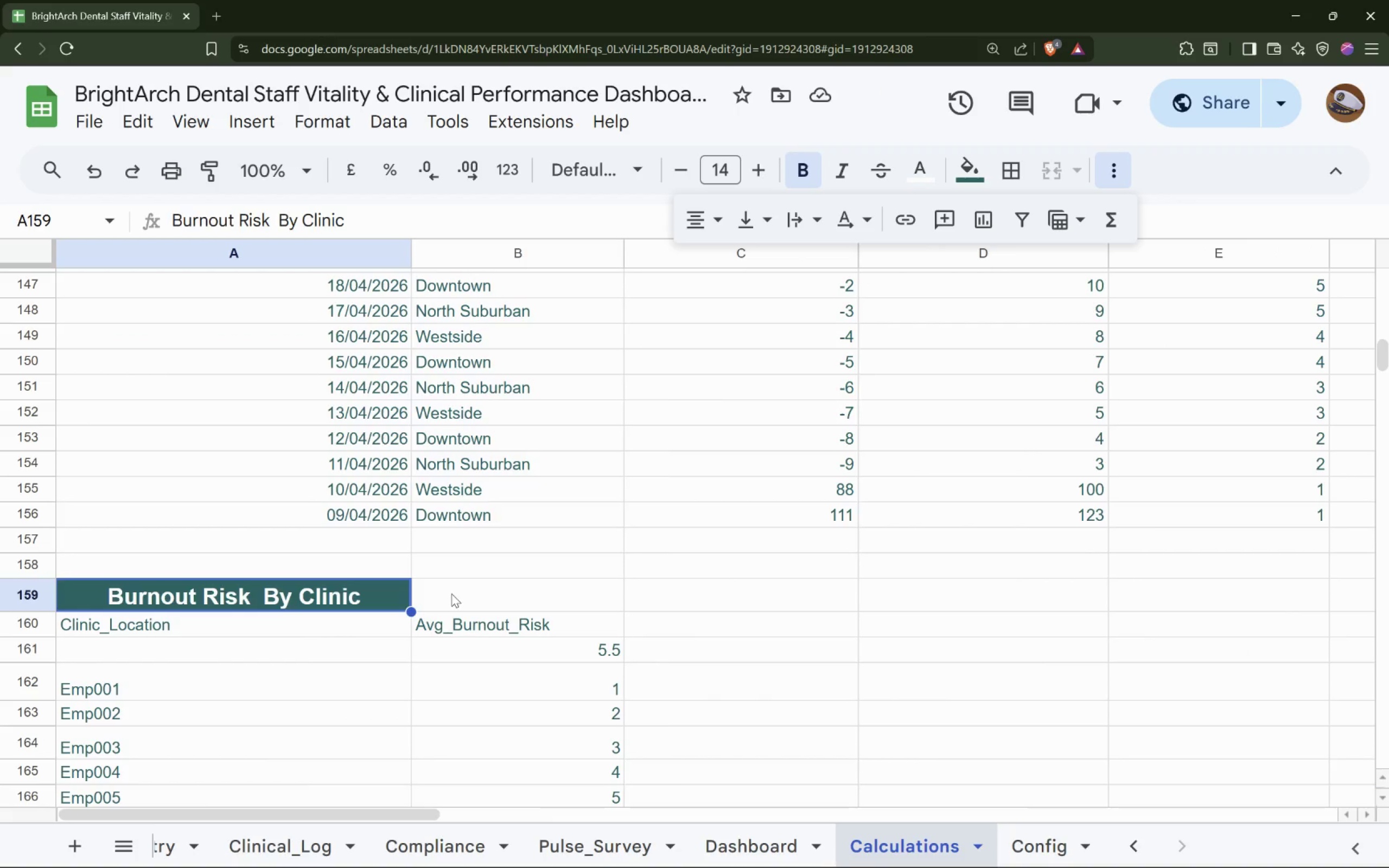 
hold_key(key=ShiftLeft, duration=0.7)
left_click([458, 594])
 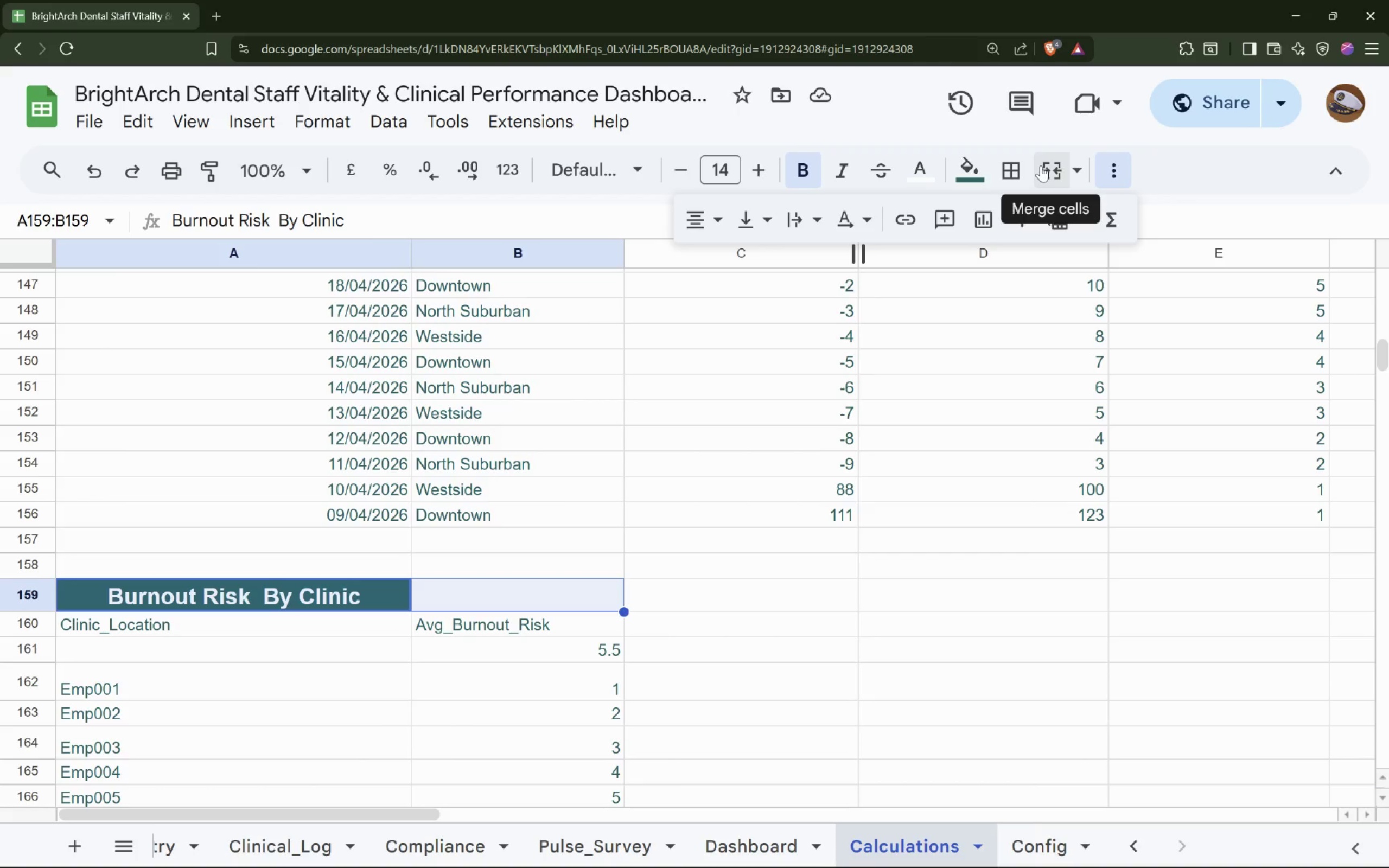 
left_click([1050, 175])
 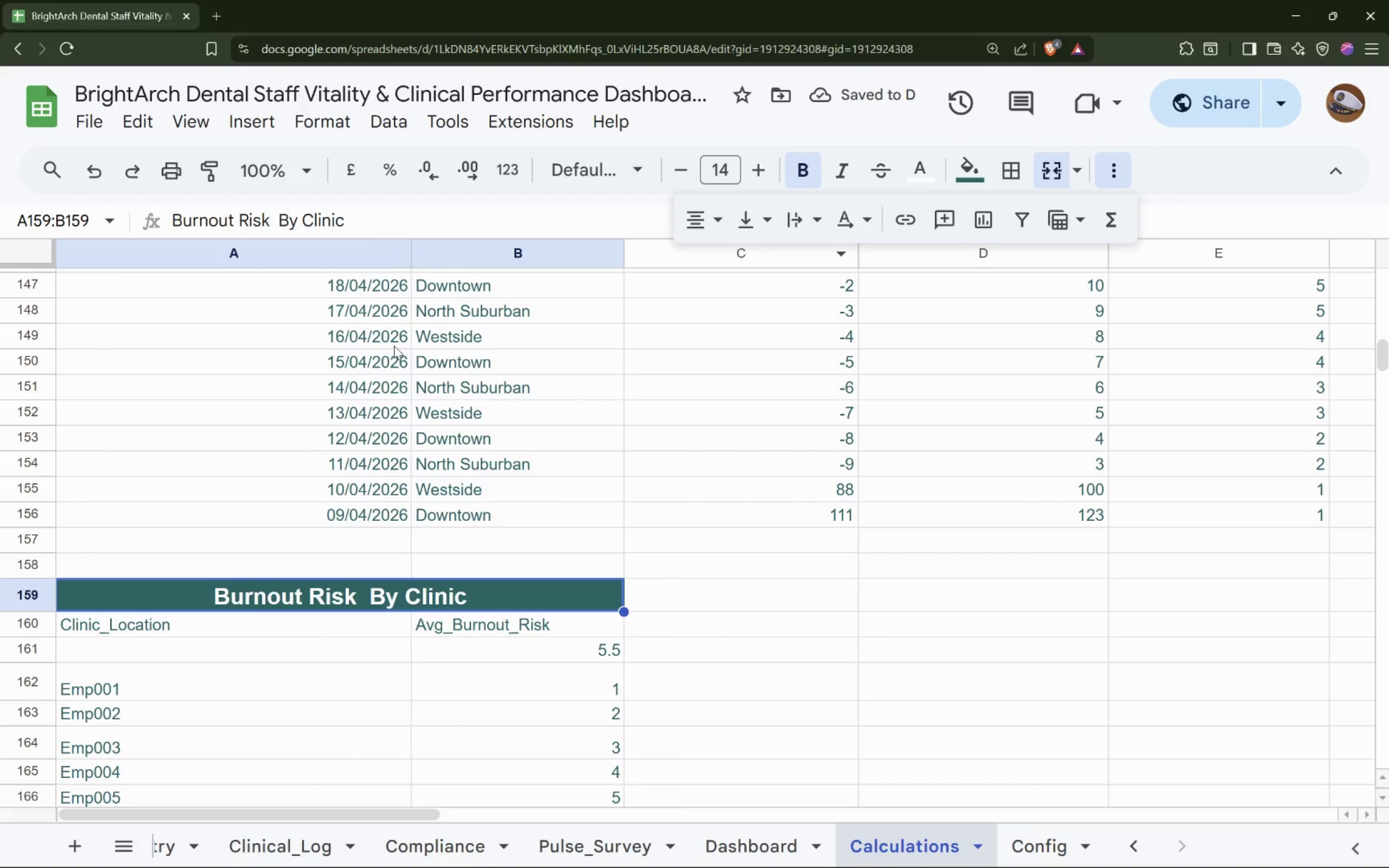 
left_click([184, 620])
 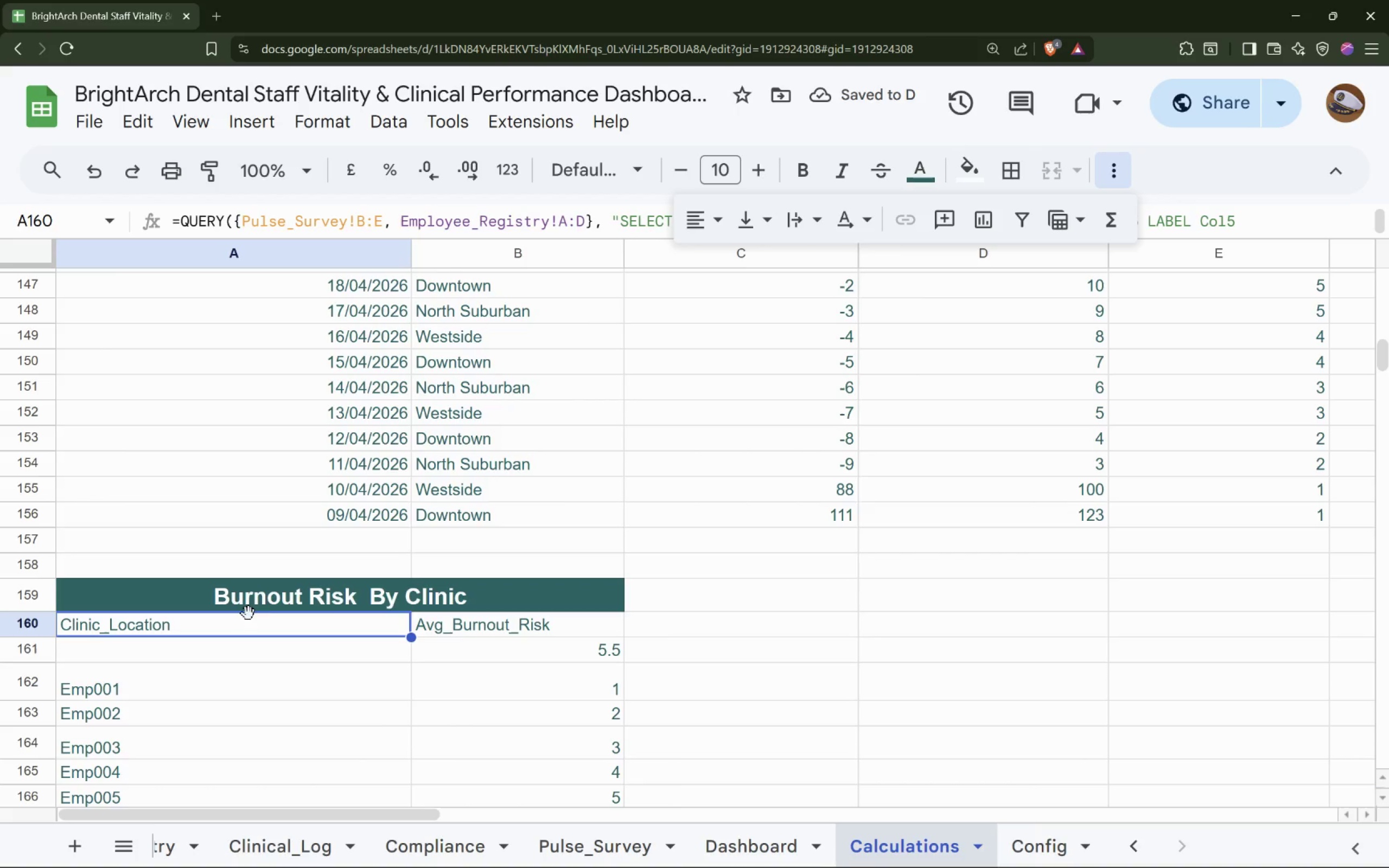 
hold_key(key=ShiftLeft, duration=0.8)
left_click([475, 625])
 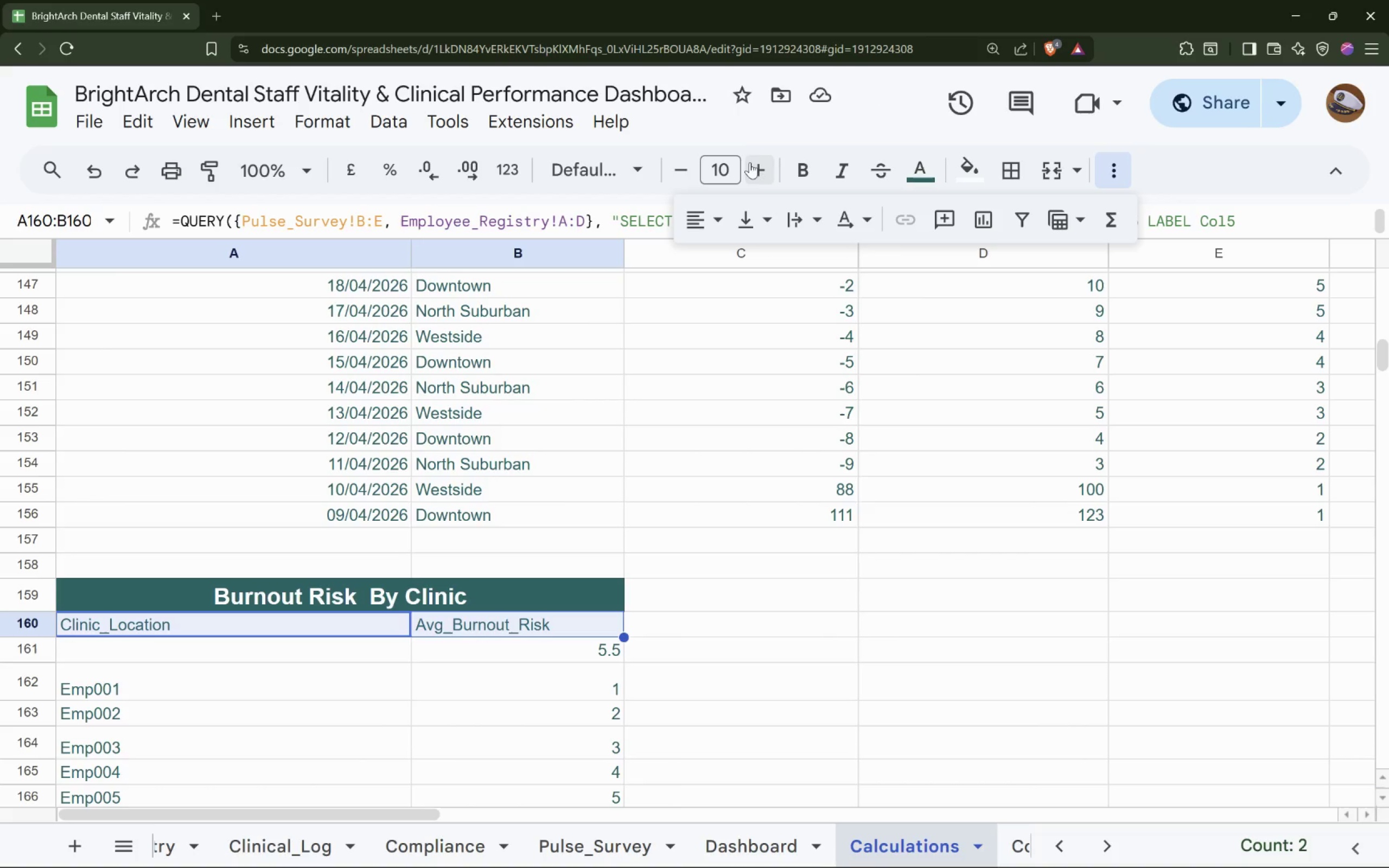 
double_click([751, 165])
 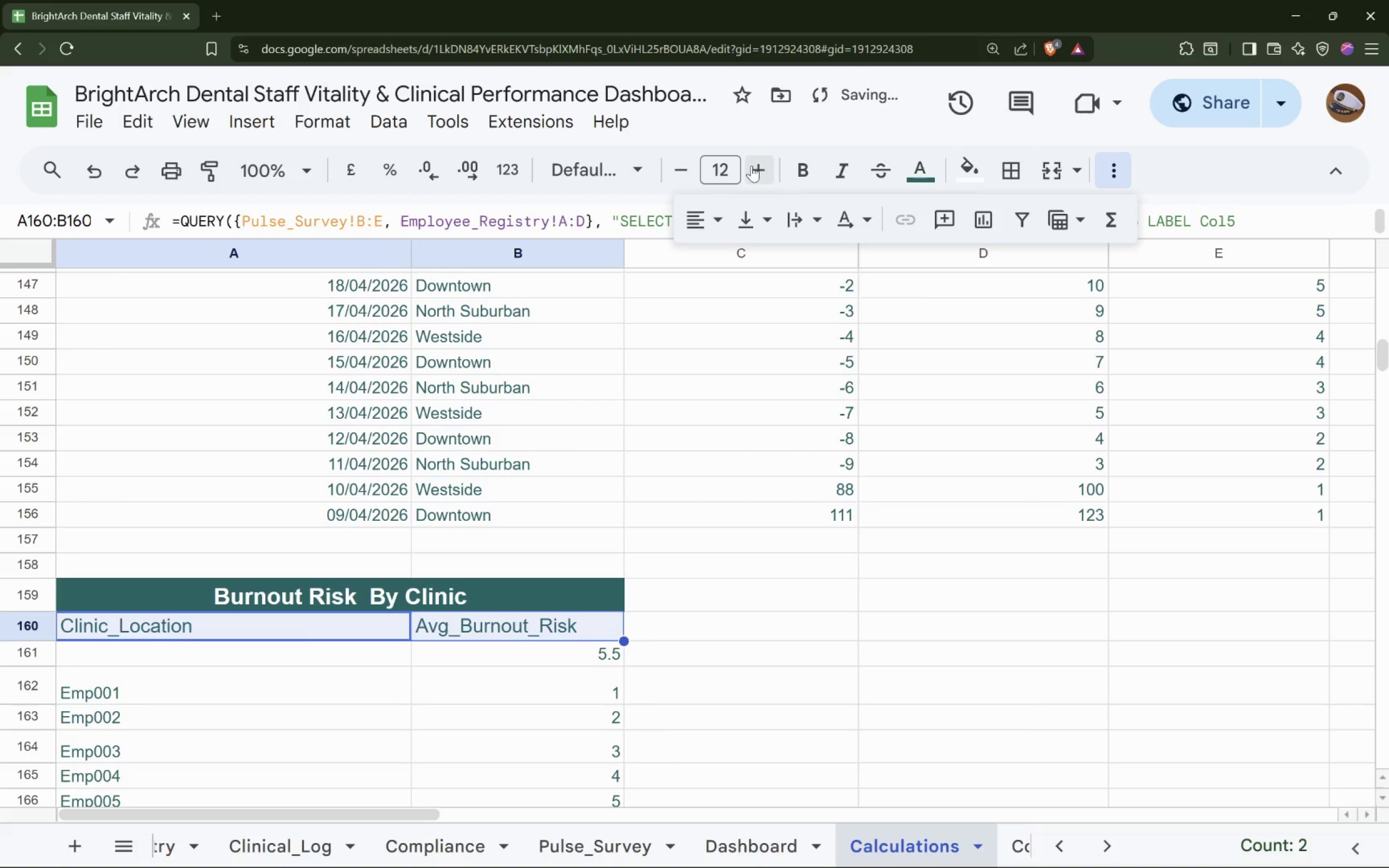 
triple_click([751, 165])
 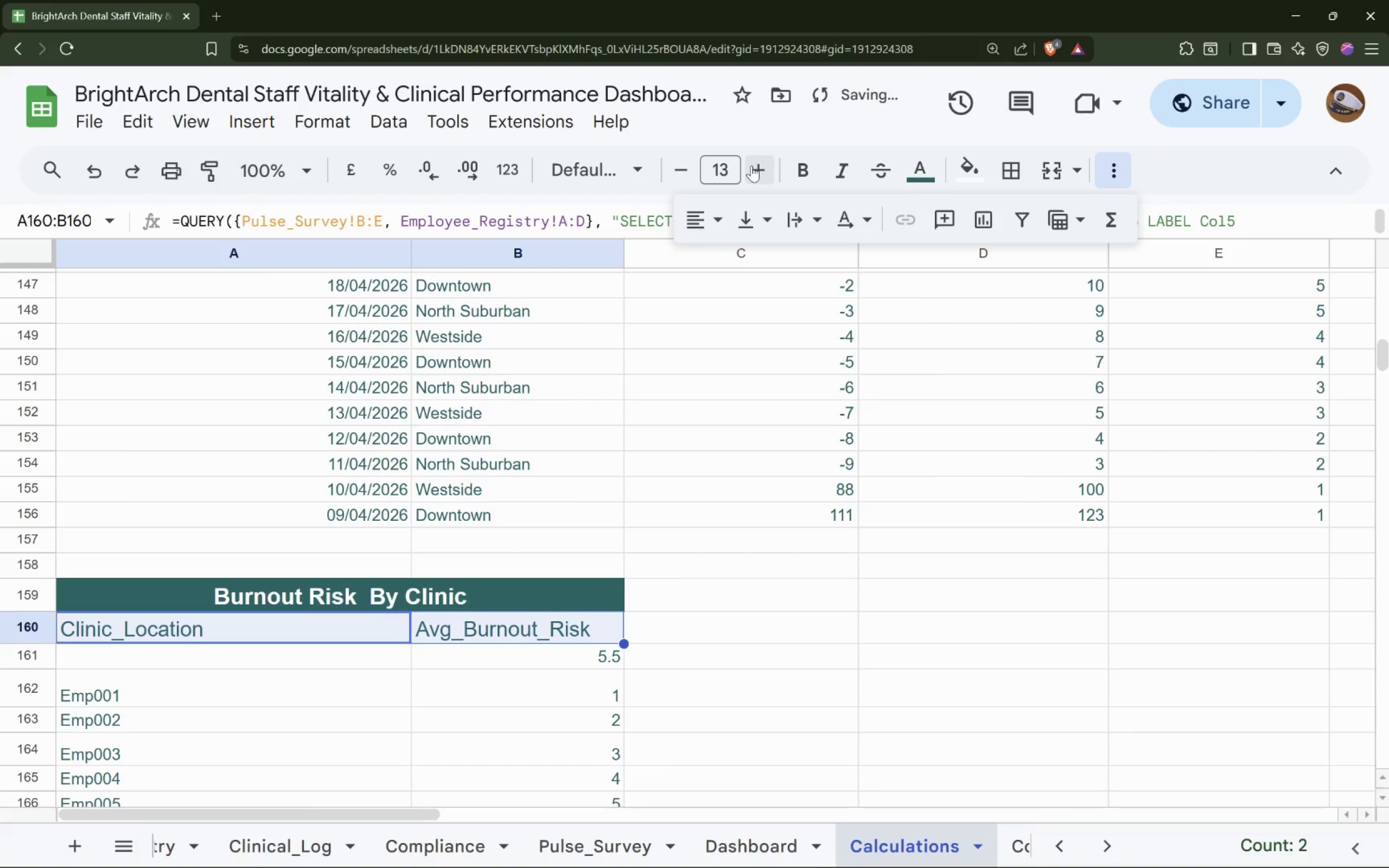 
triple_click([751, 165])
 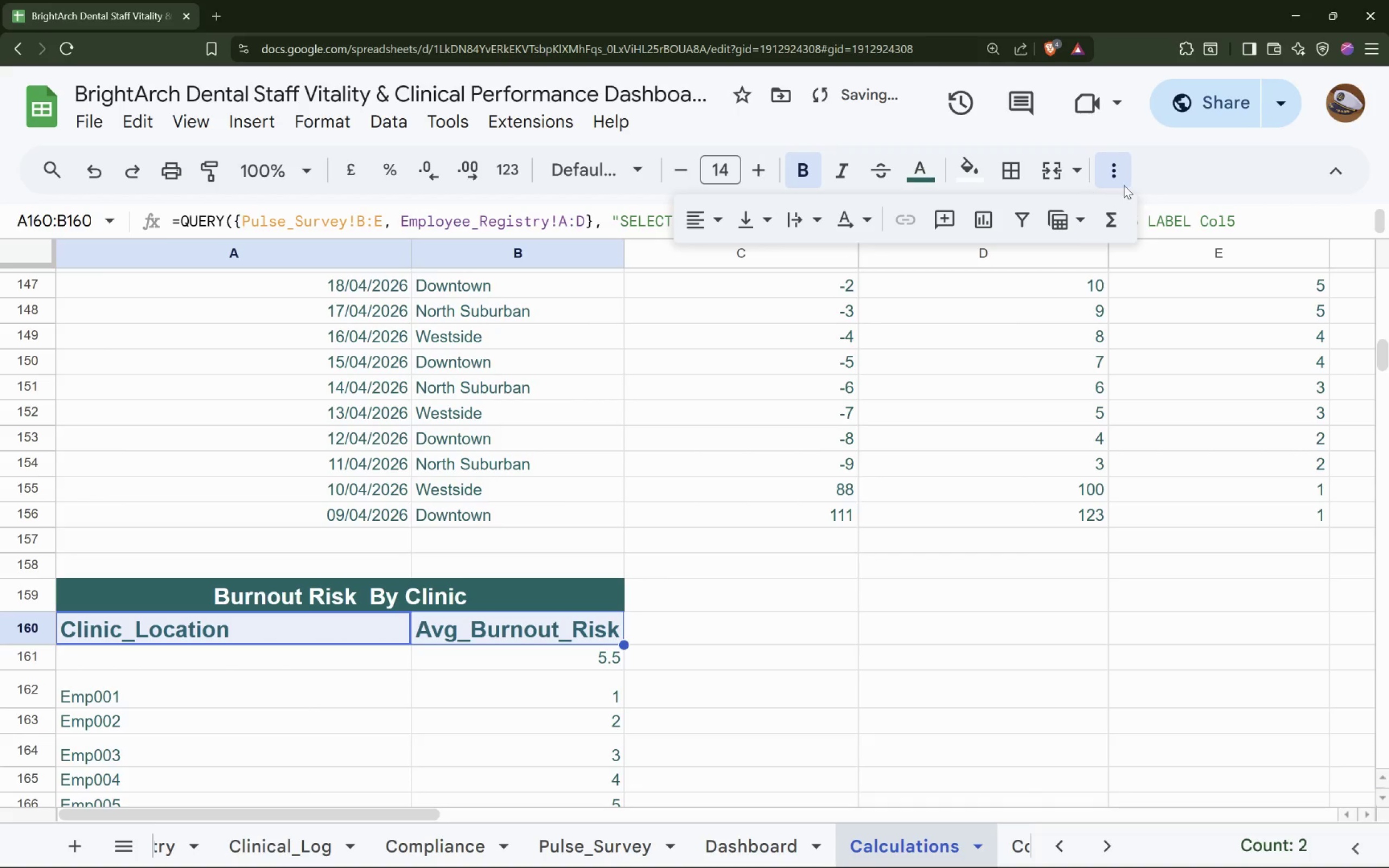 
left_click([701, 228])
 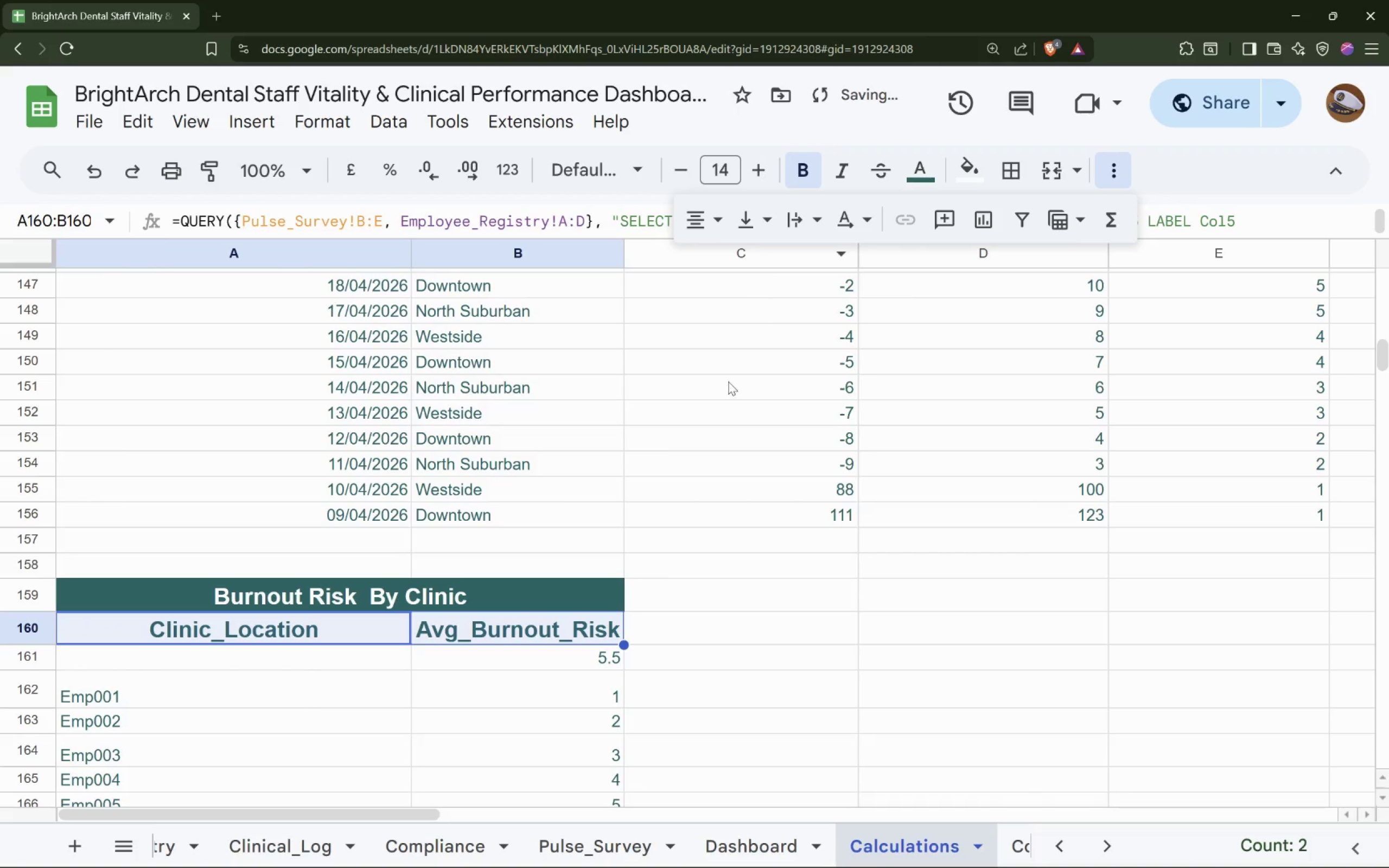 
scroll: coordinate [708, 414], scroll_direction: down, amount: 2.0
 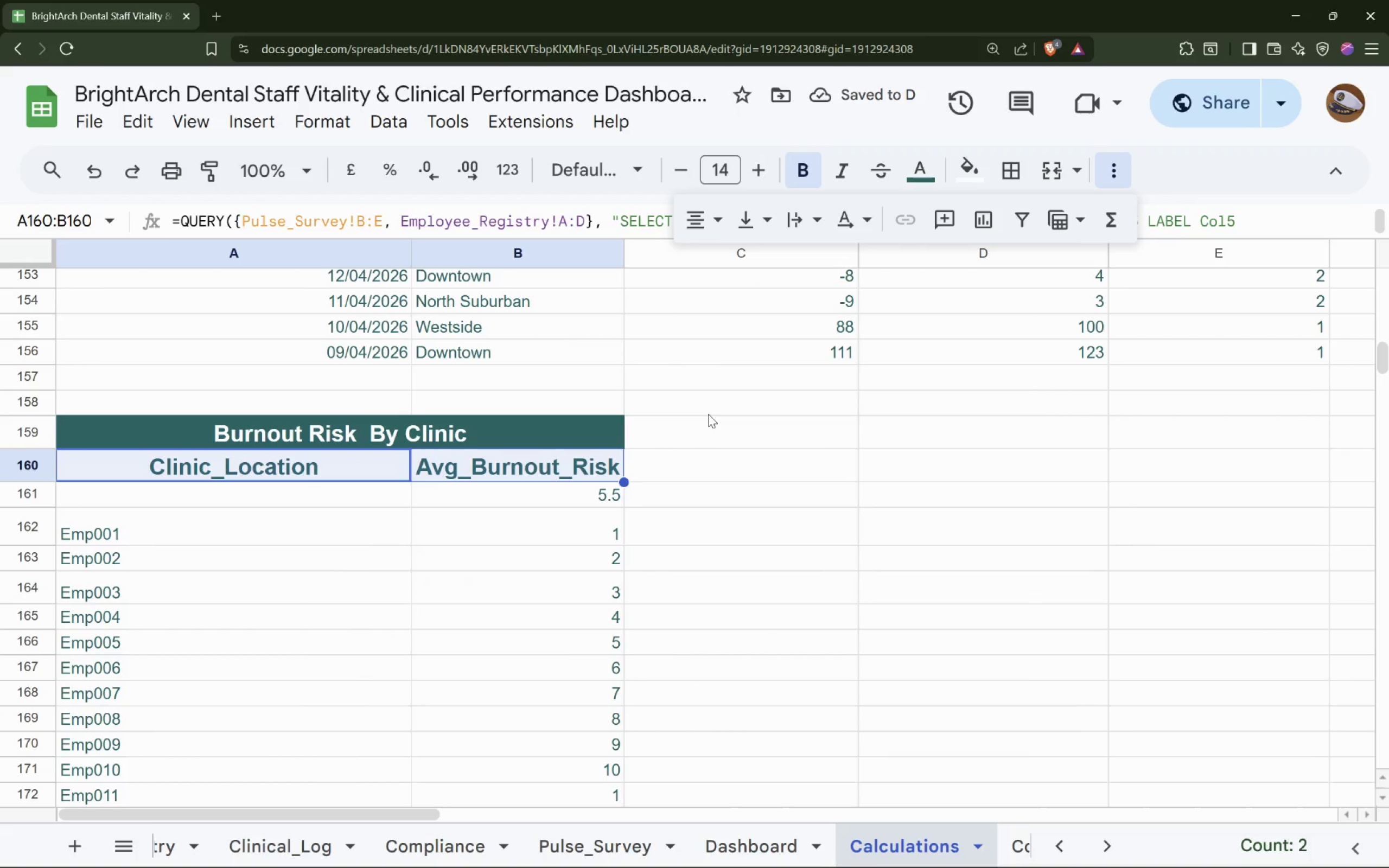 
scroll: coordinate [708, 413], scroll_direction: up, amount: 50.0
 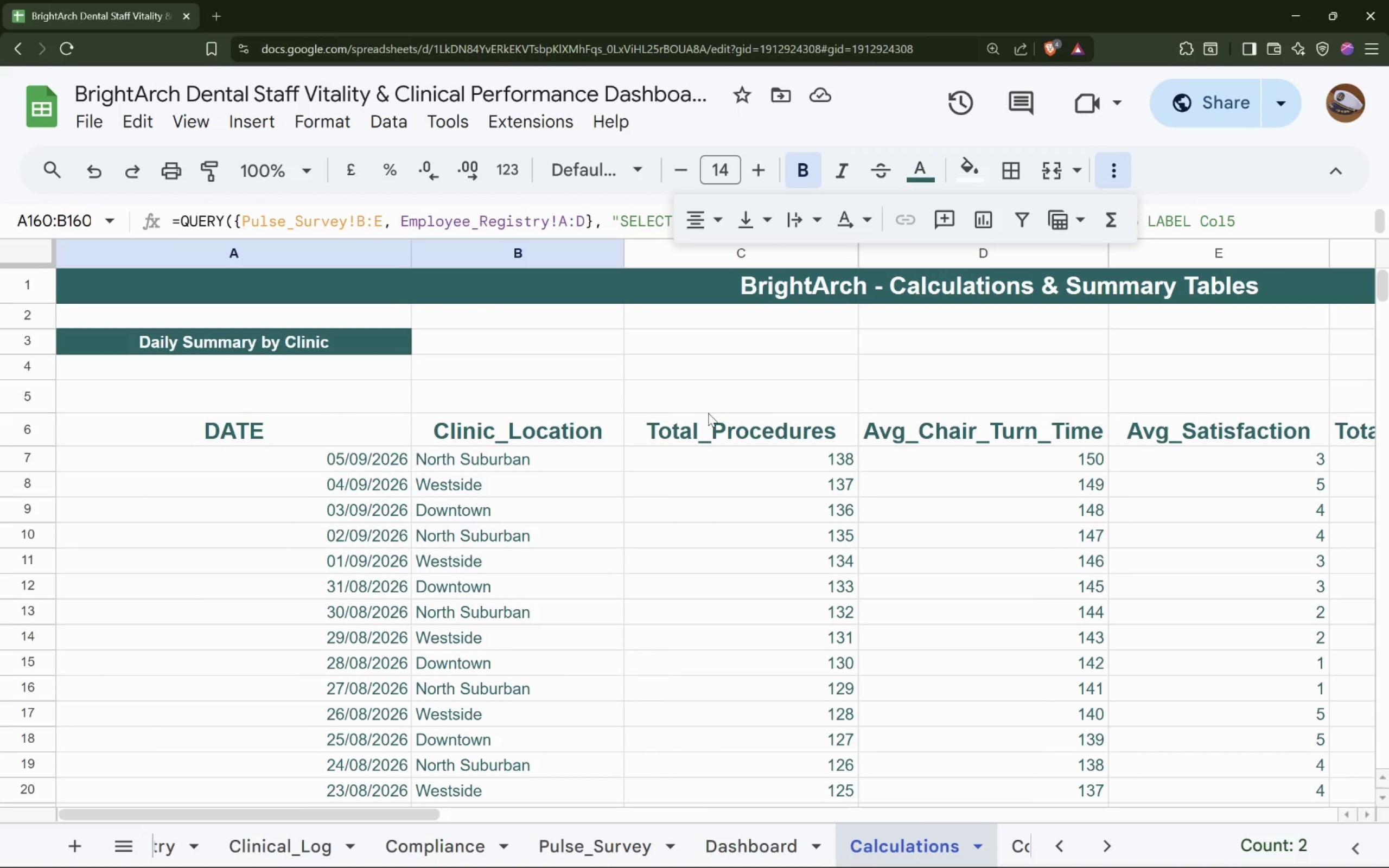 
hold_key(key=ShiftLeft, duration=1.53)
scroll: coordinate [708, 413], scroll_direction: down, amount: 13.0
 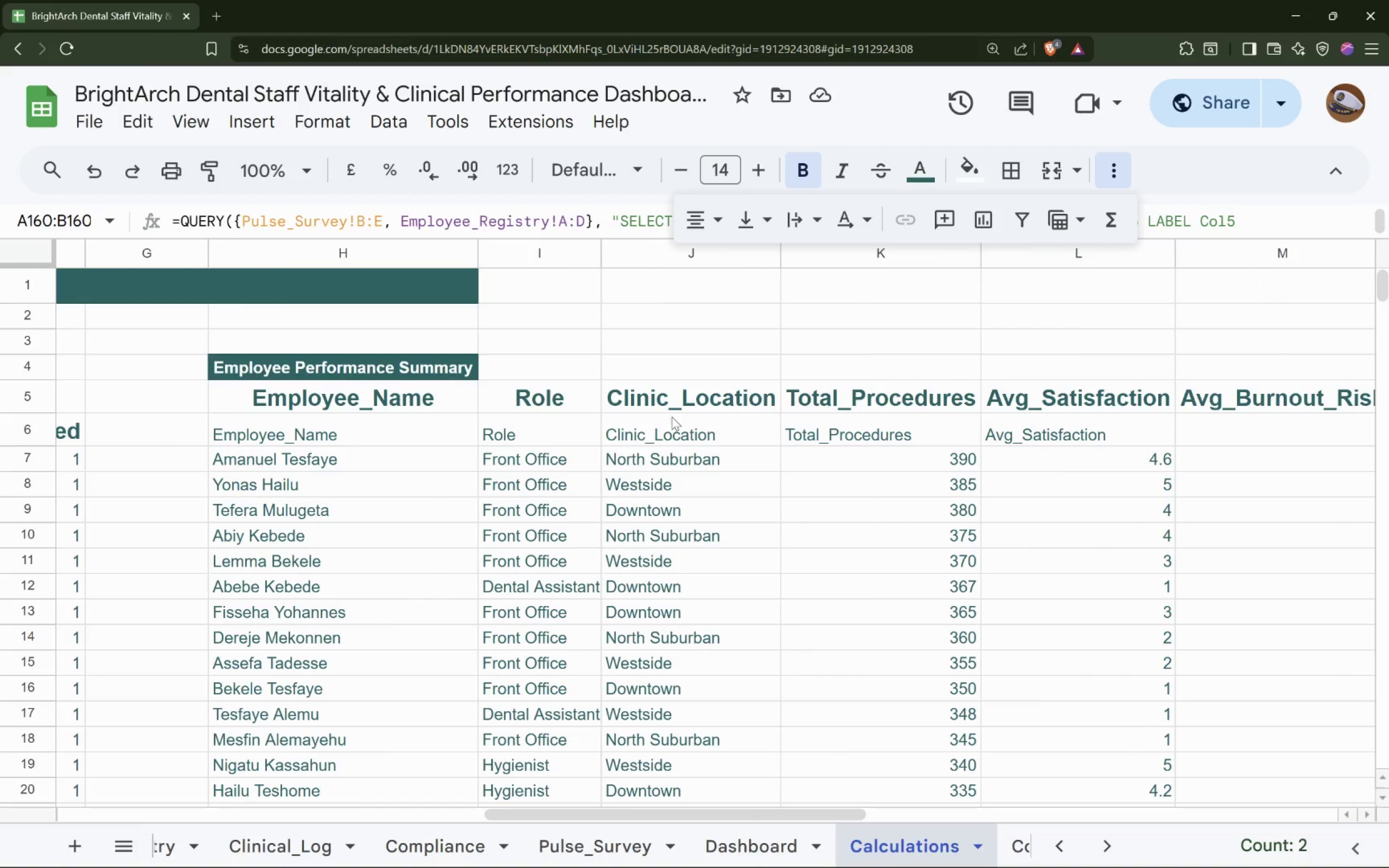 
hold_key(key=ShiftLeft, duration=1.52)
 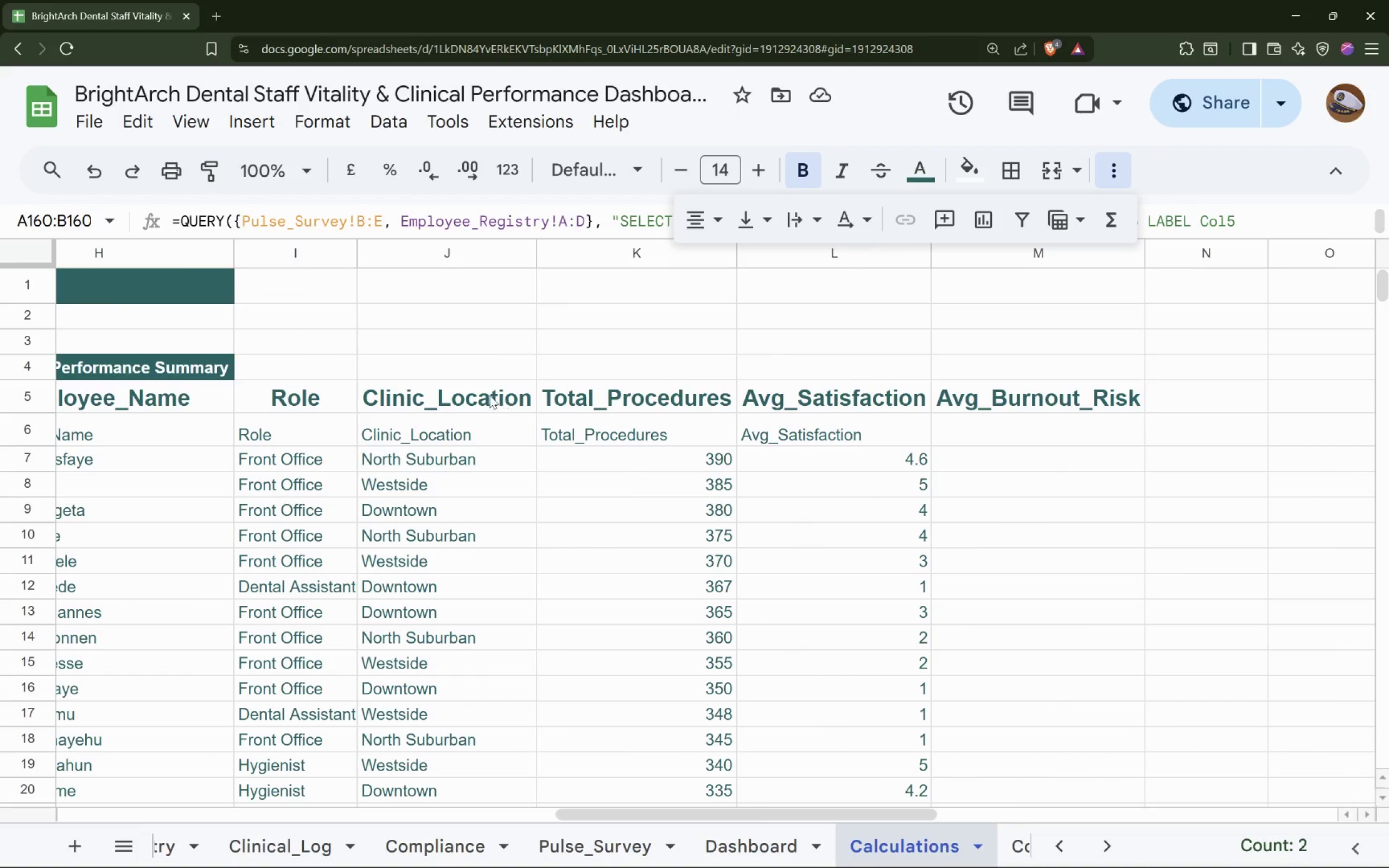 
hold_key(key=ShiftLeft, duration=0.64)
scroll: coordinate [502, 395], scroll_direction: down, amount: 3.0
 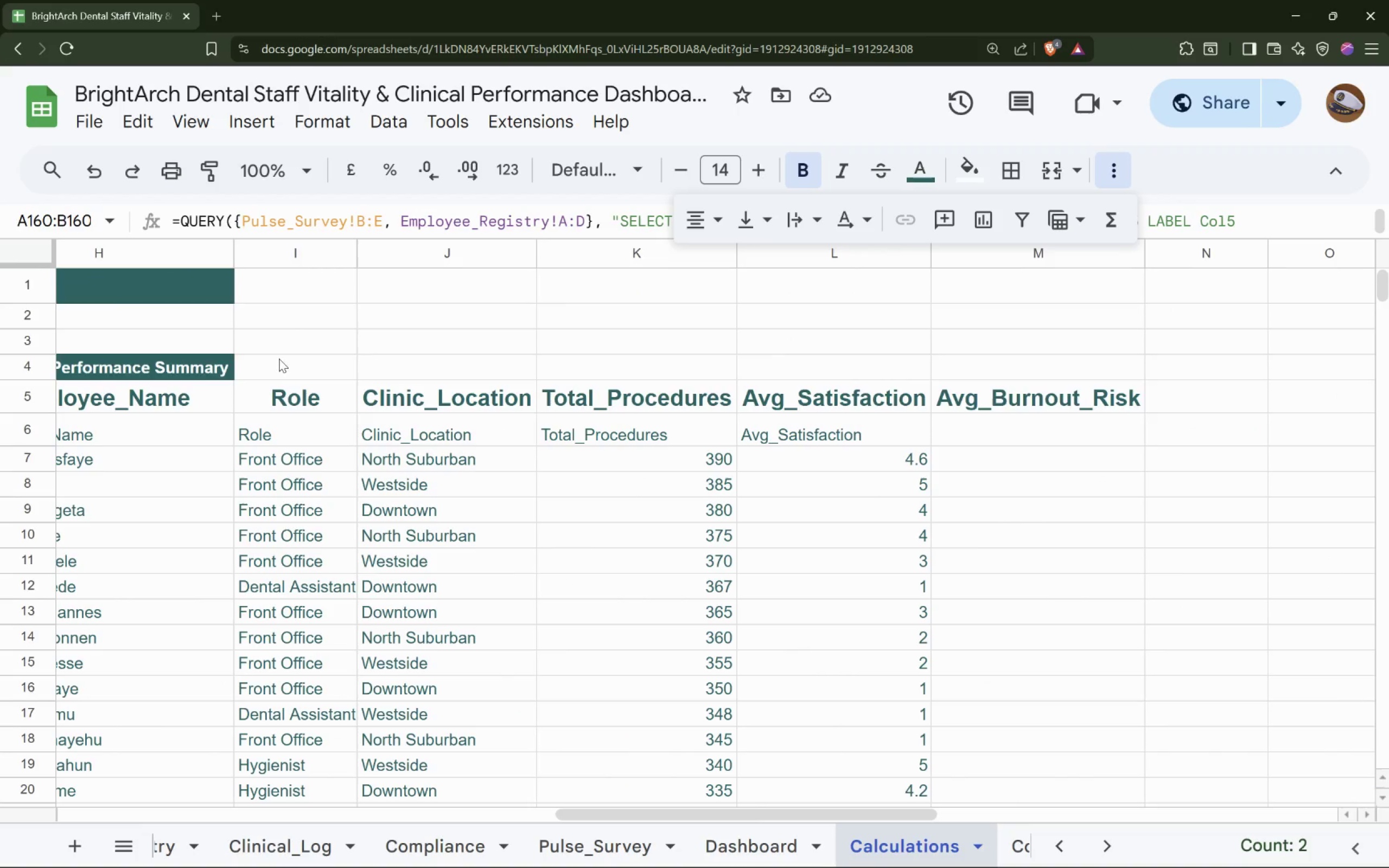 
left_click([187, 361])
 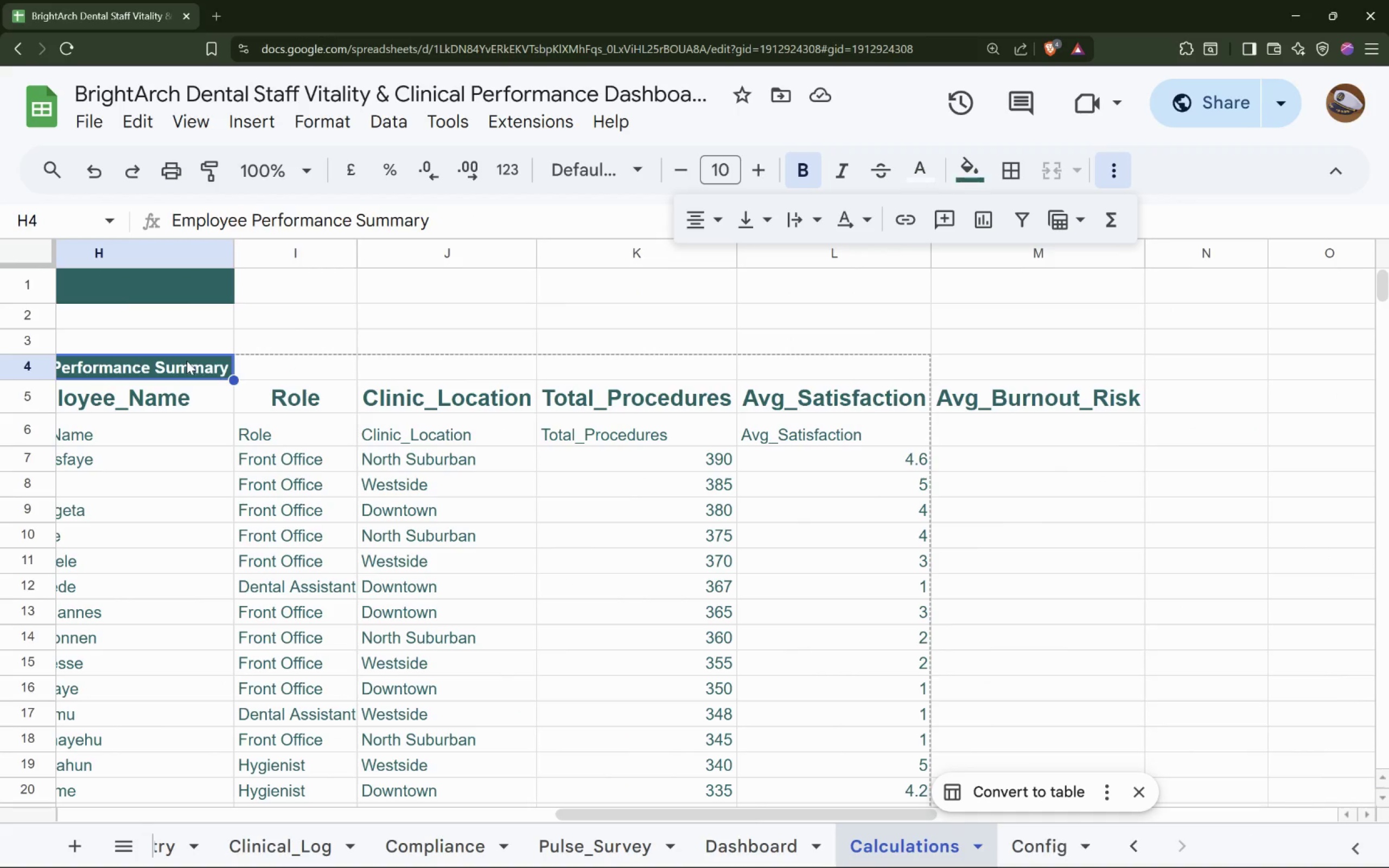 
hold_key(key=ShiftLeft, duration=0.41)
 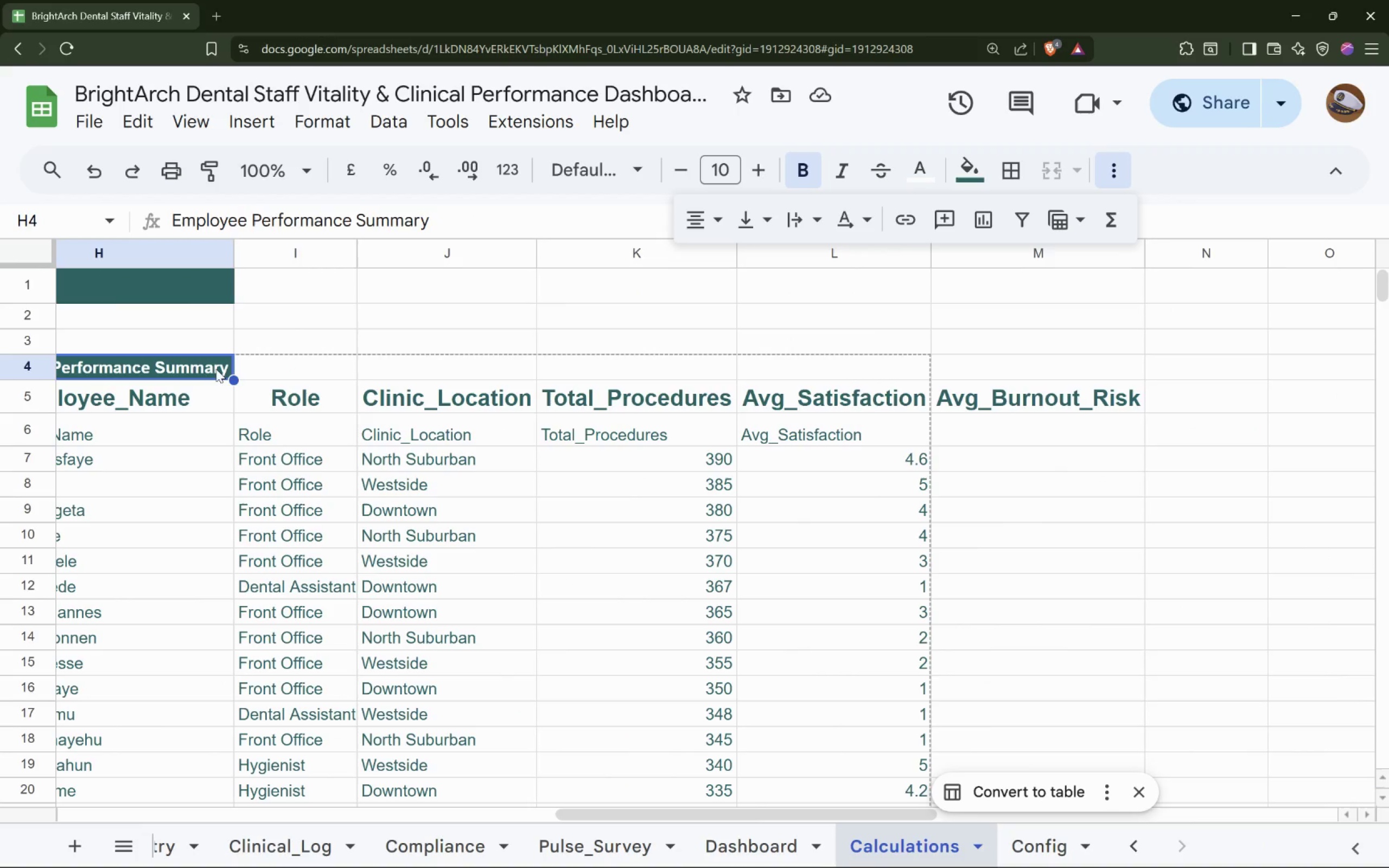 
left_click([192, 369])
 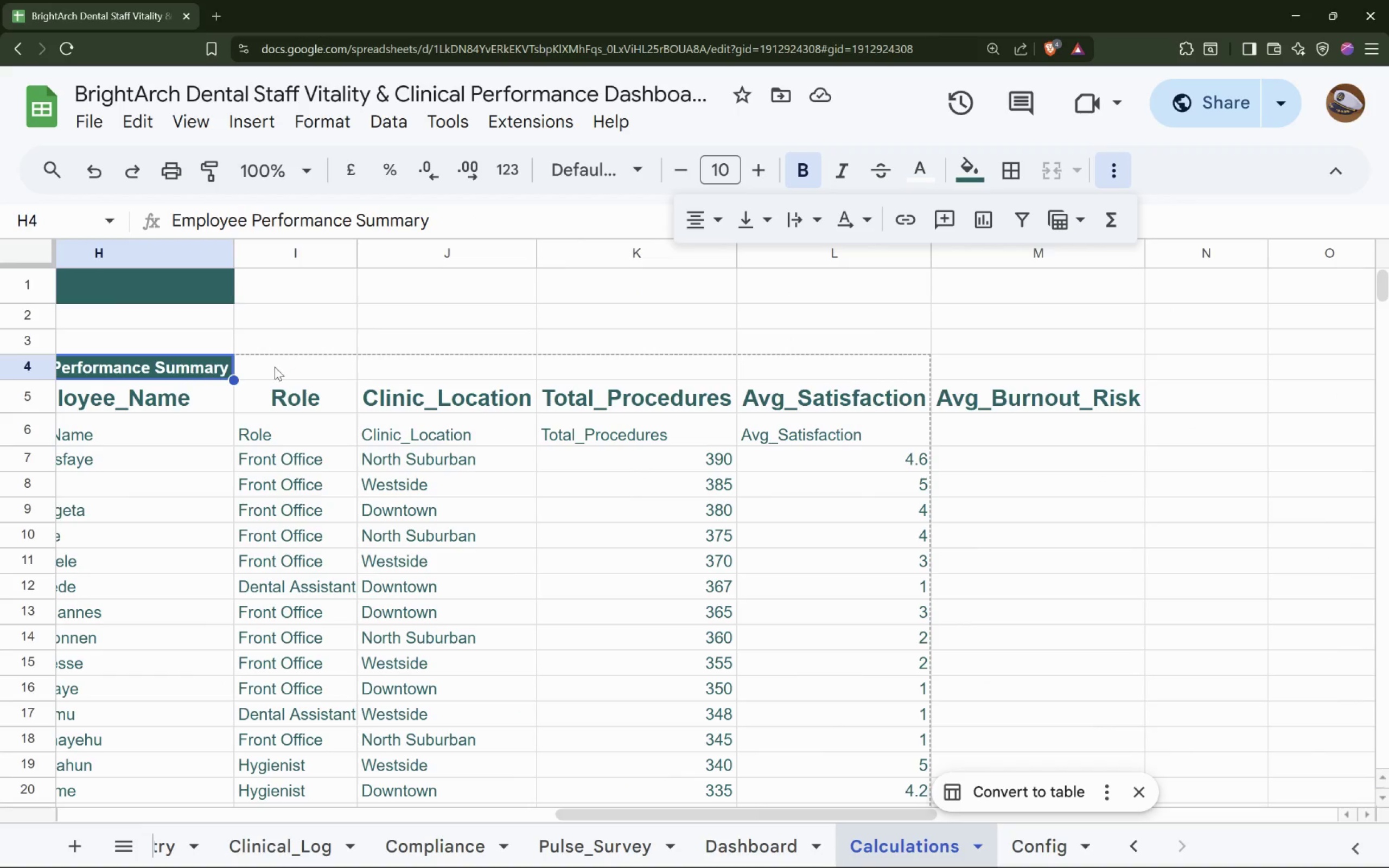 
hold_key(key=ShiftLeft, duration=1.51)
 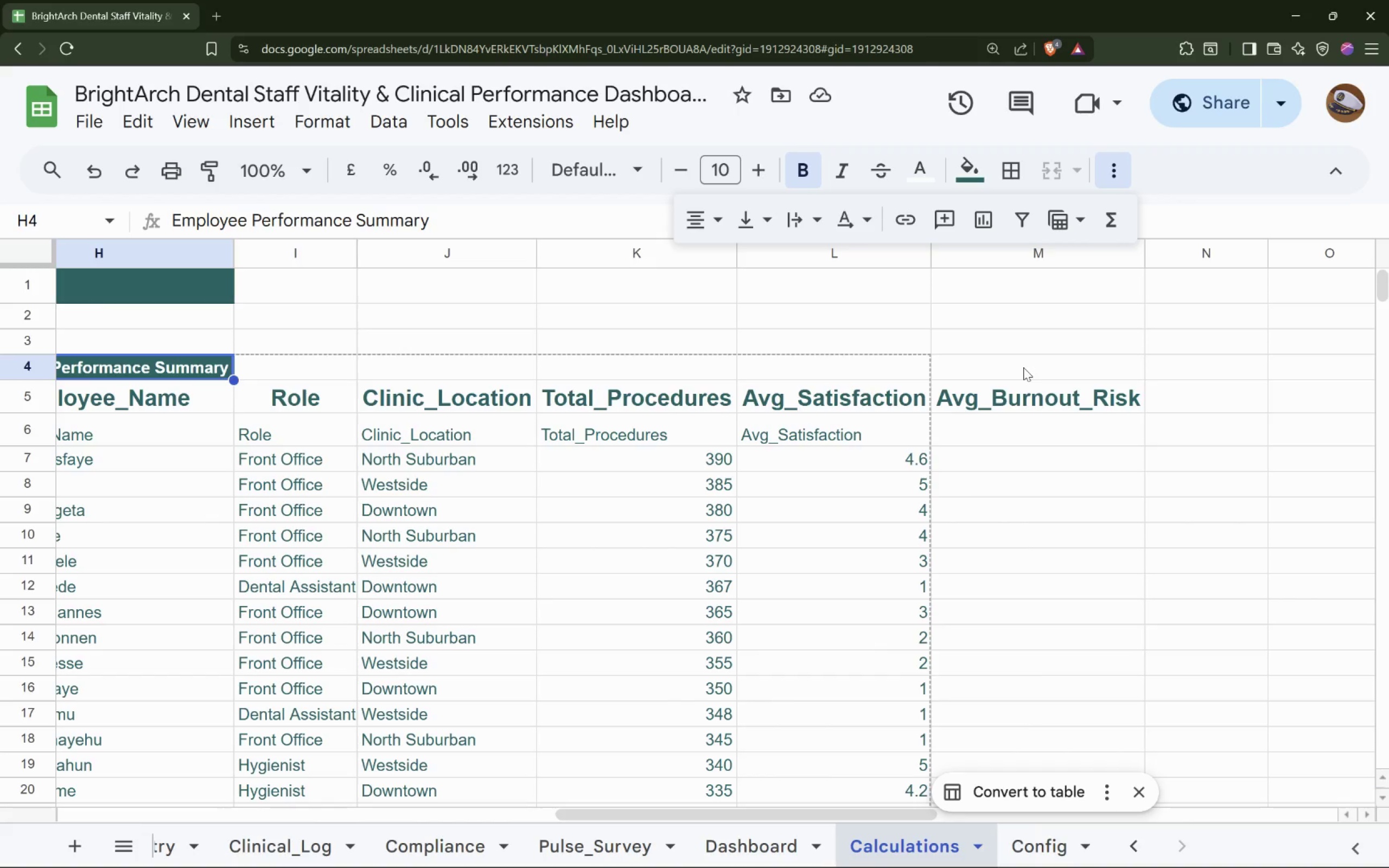 
hold_key(key=ShiftLeft, duration=1.5)
 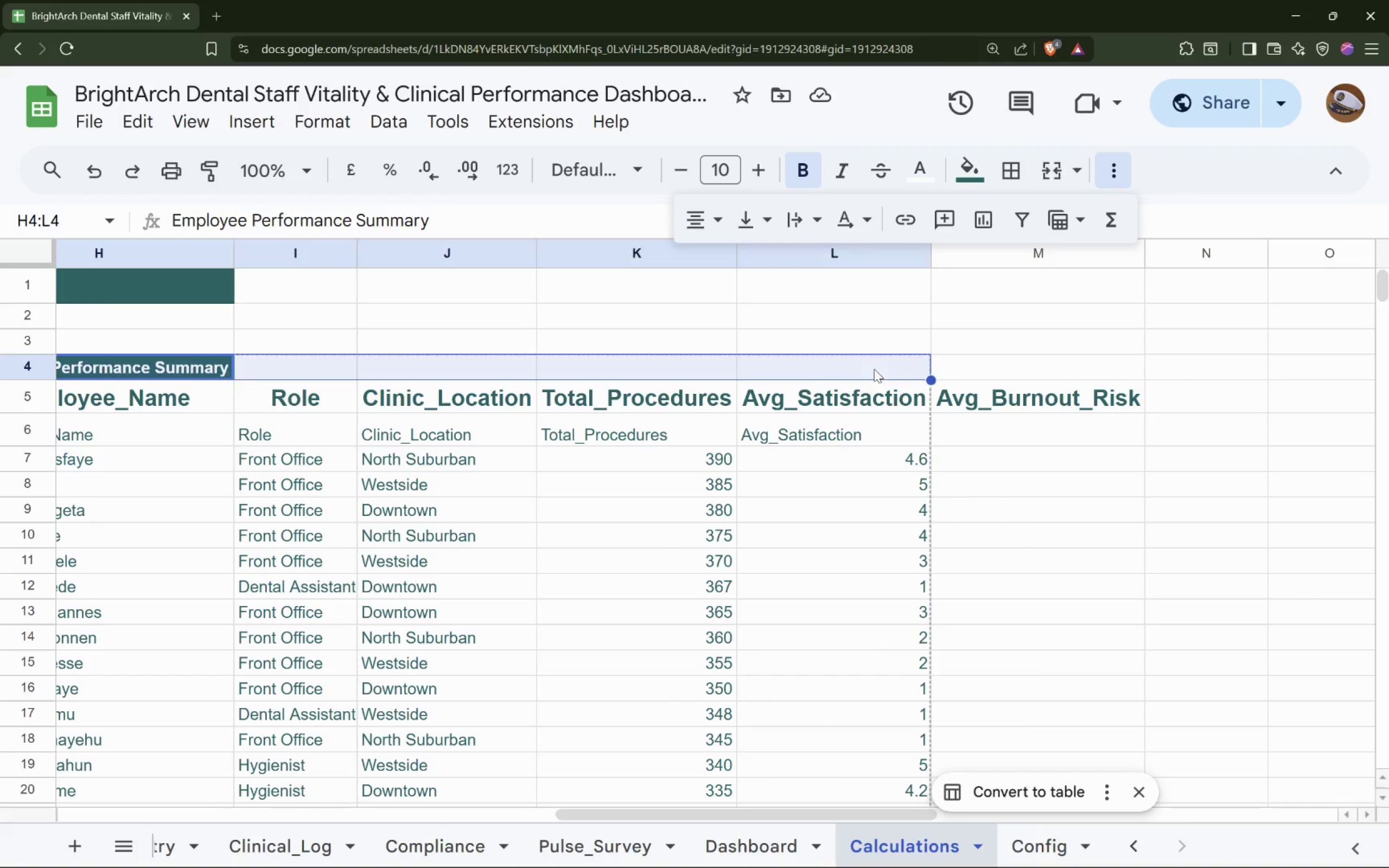 
key(Shift+ShiftLeft)
 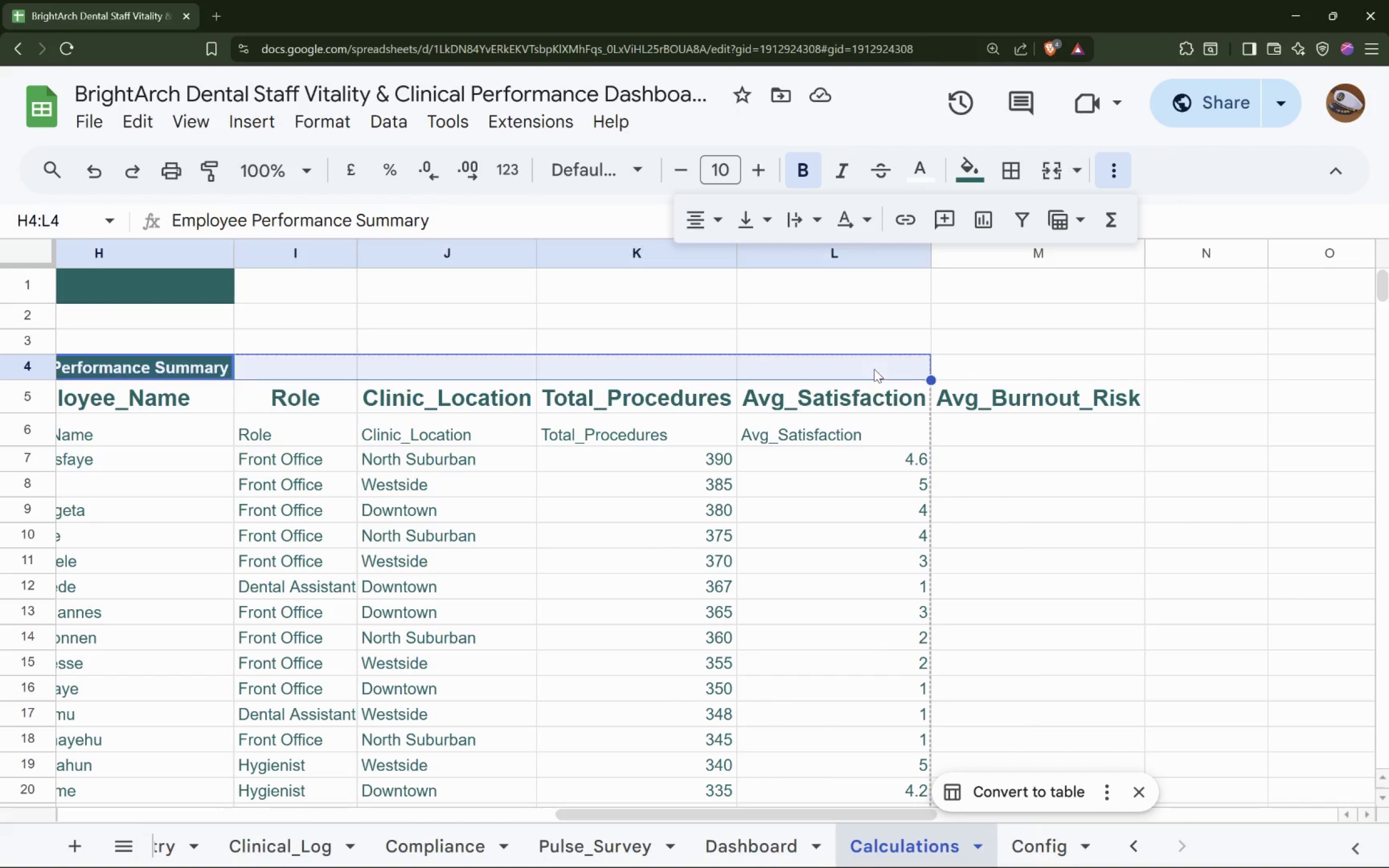 
key(Shift+ShiftLeft)
 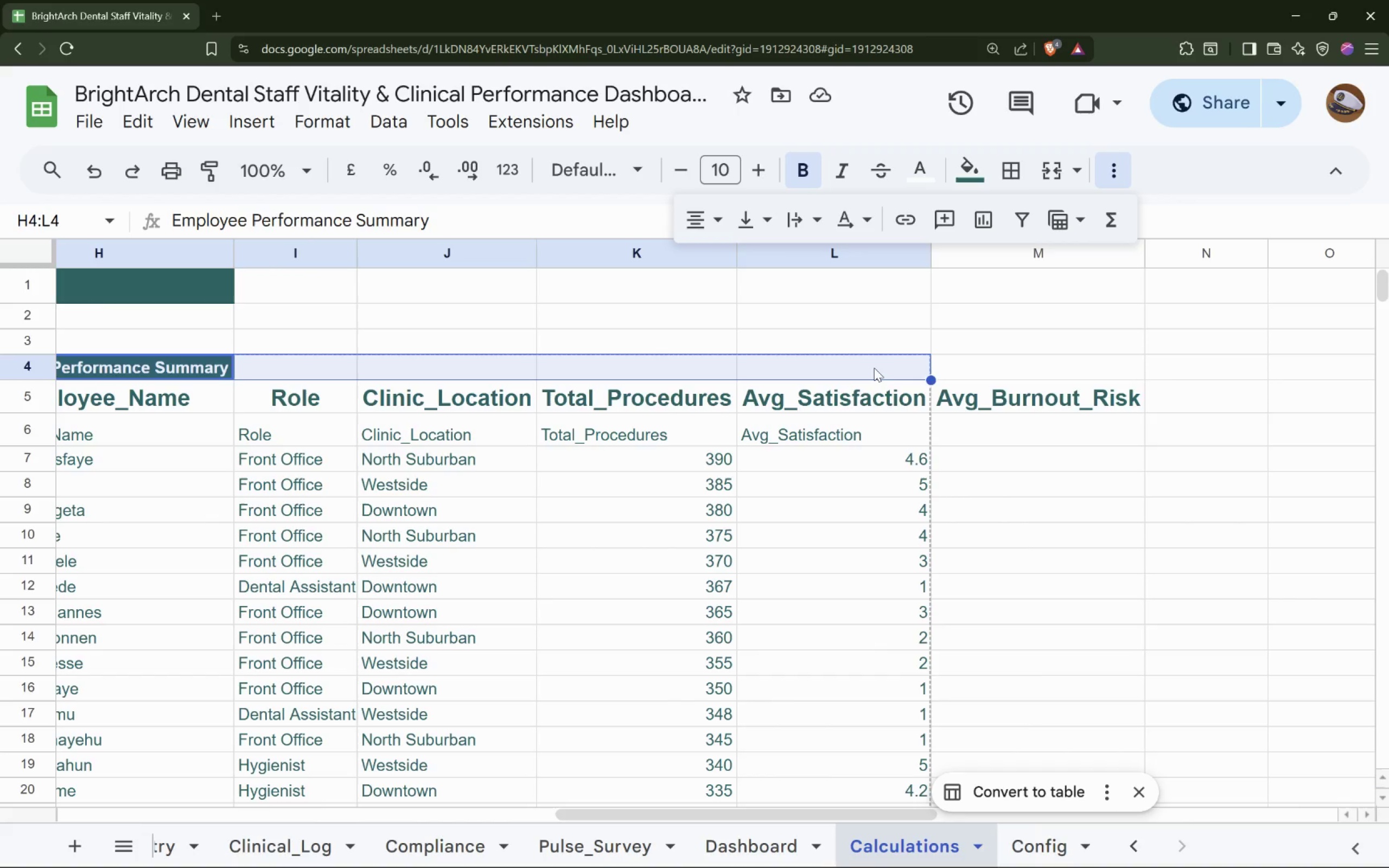 
key(Shift+ShiftLeft)
 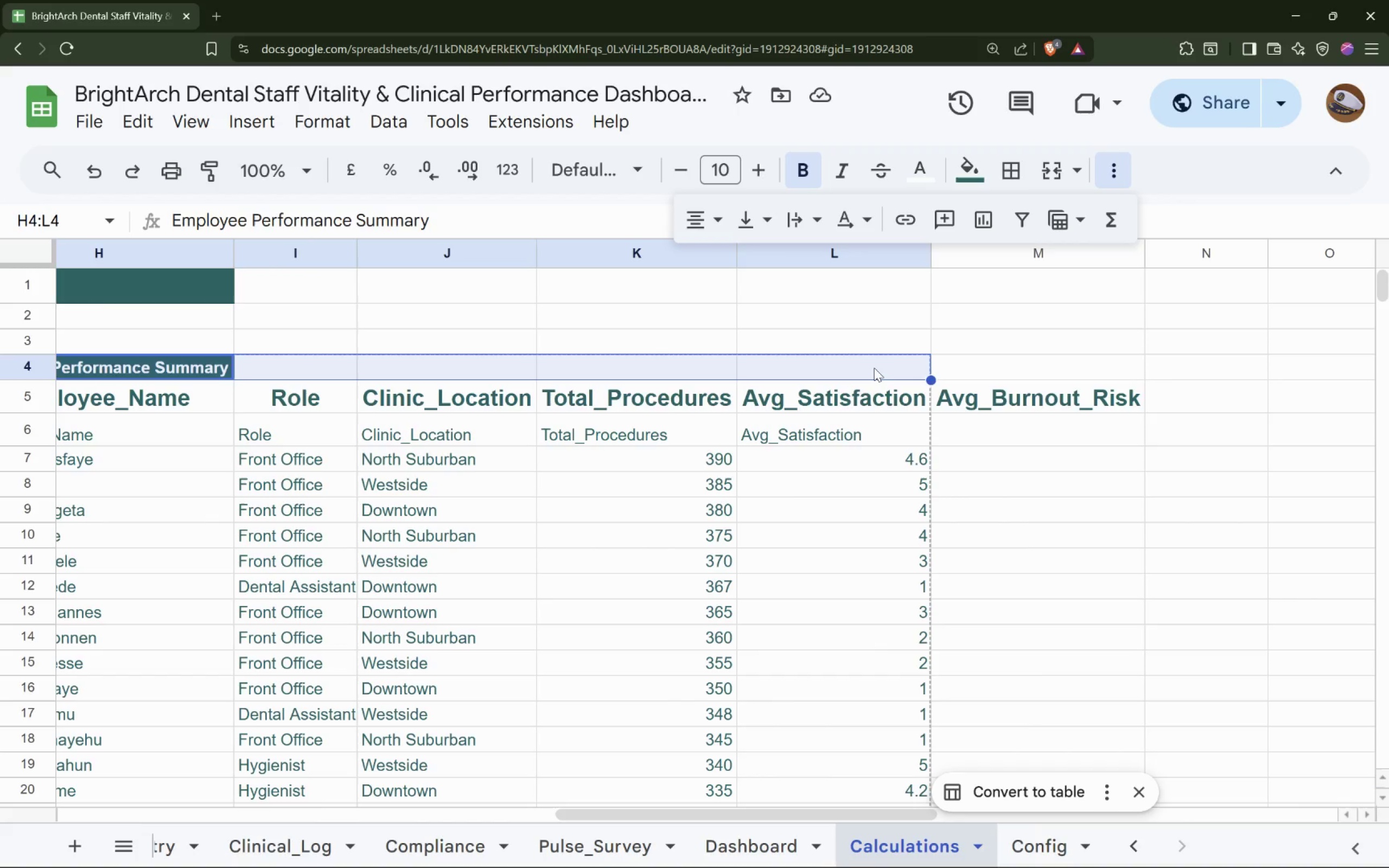 
key(Shift+ShiftLeft)
 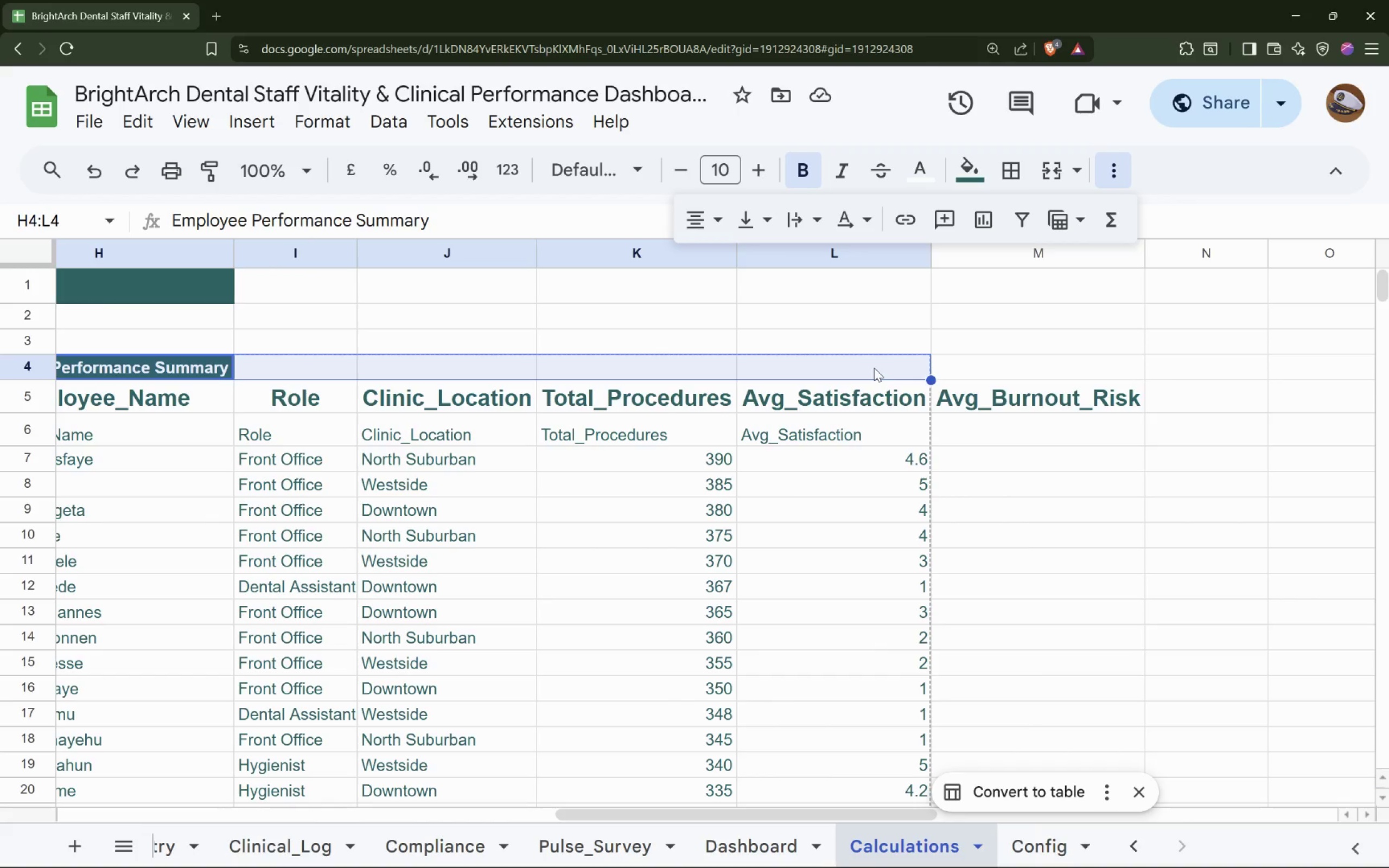 
key(Shift+ShiftLeft)
 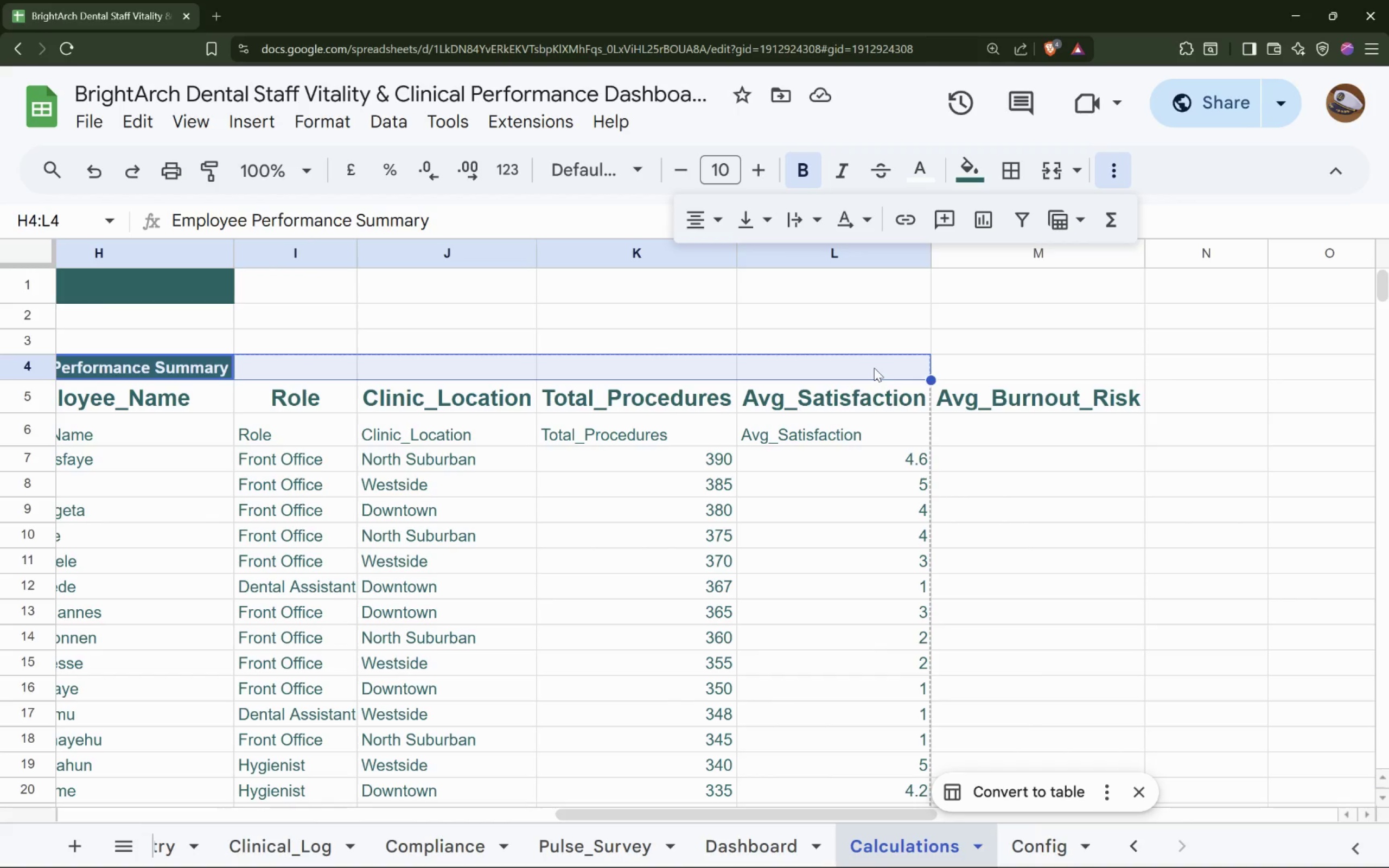 
key(Shift+ShiftLeft)
 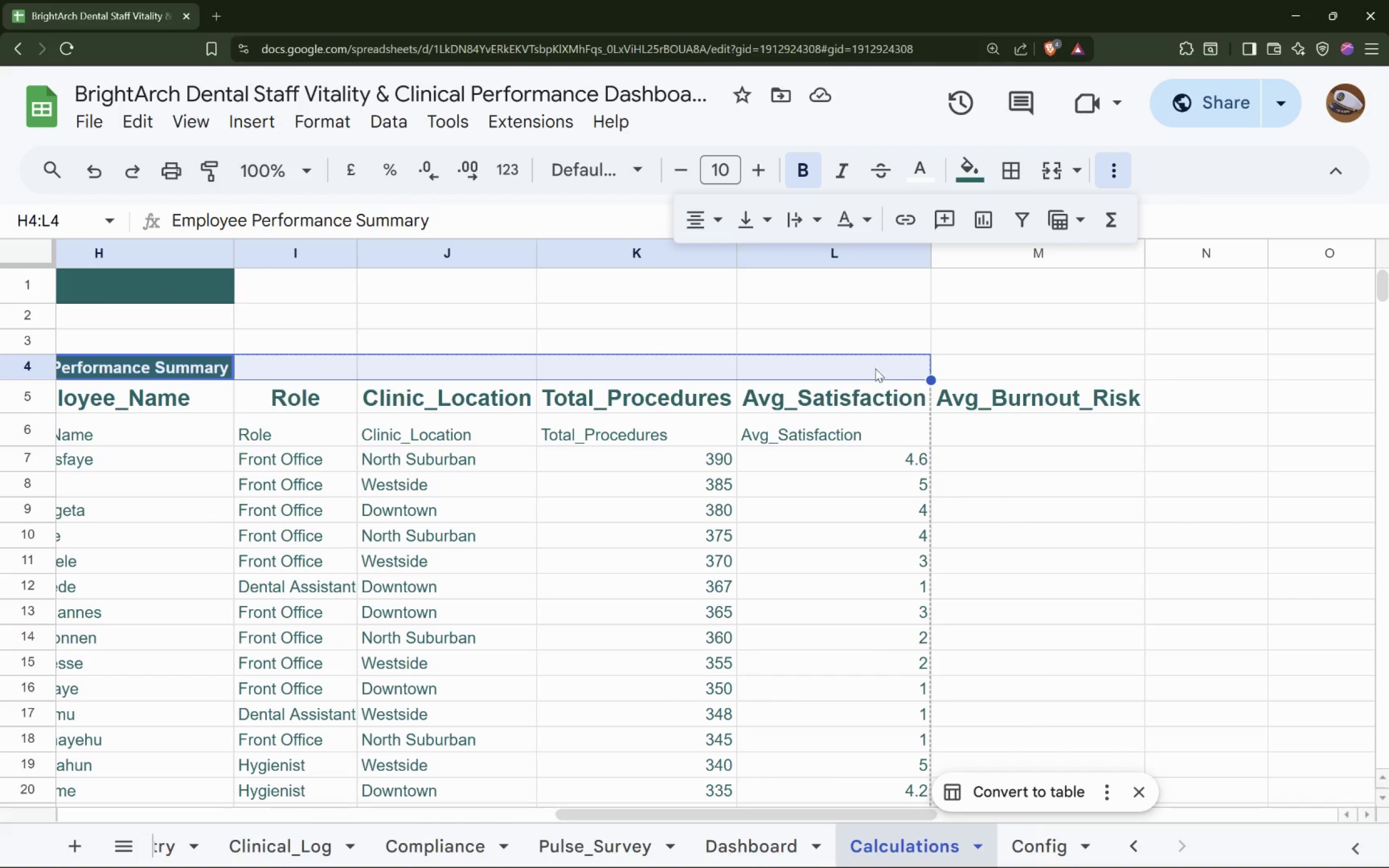 
key(Shift+ShiftLeft)
 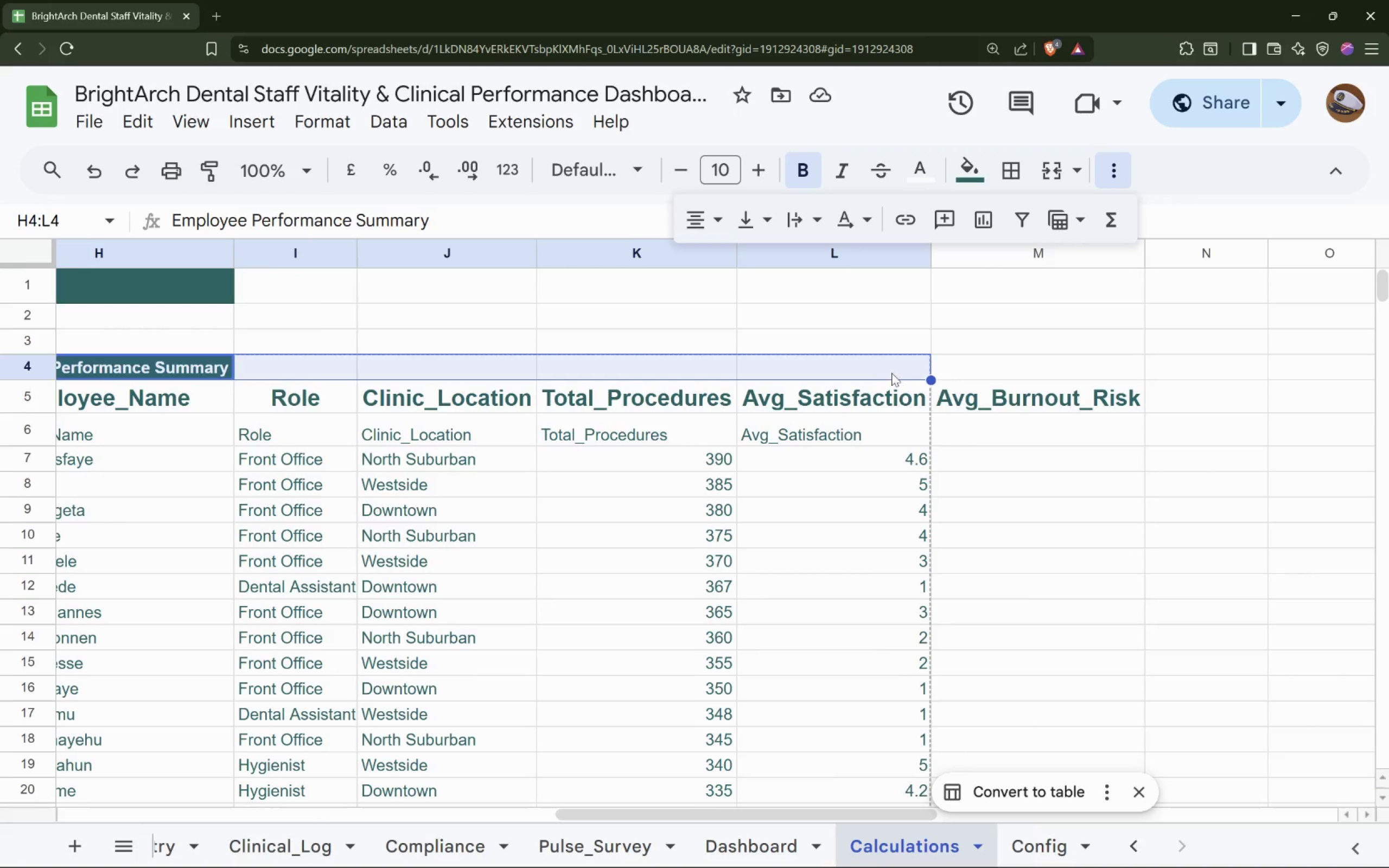 
scroll: coordinate [892, 373], scroll_direction: none, amount: 0.0
 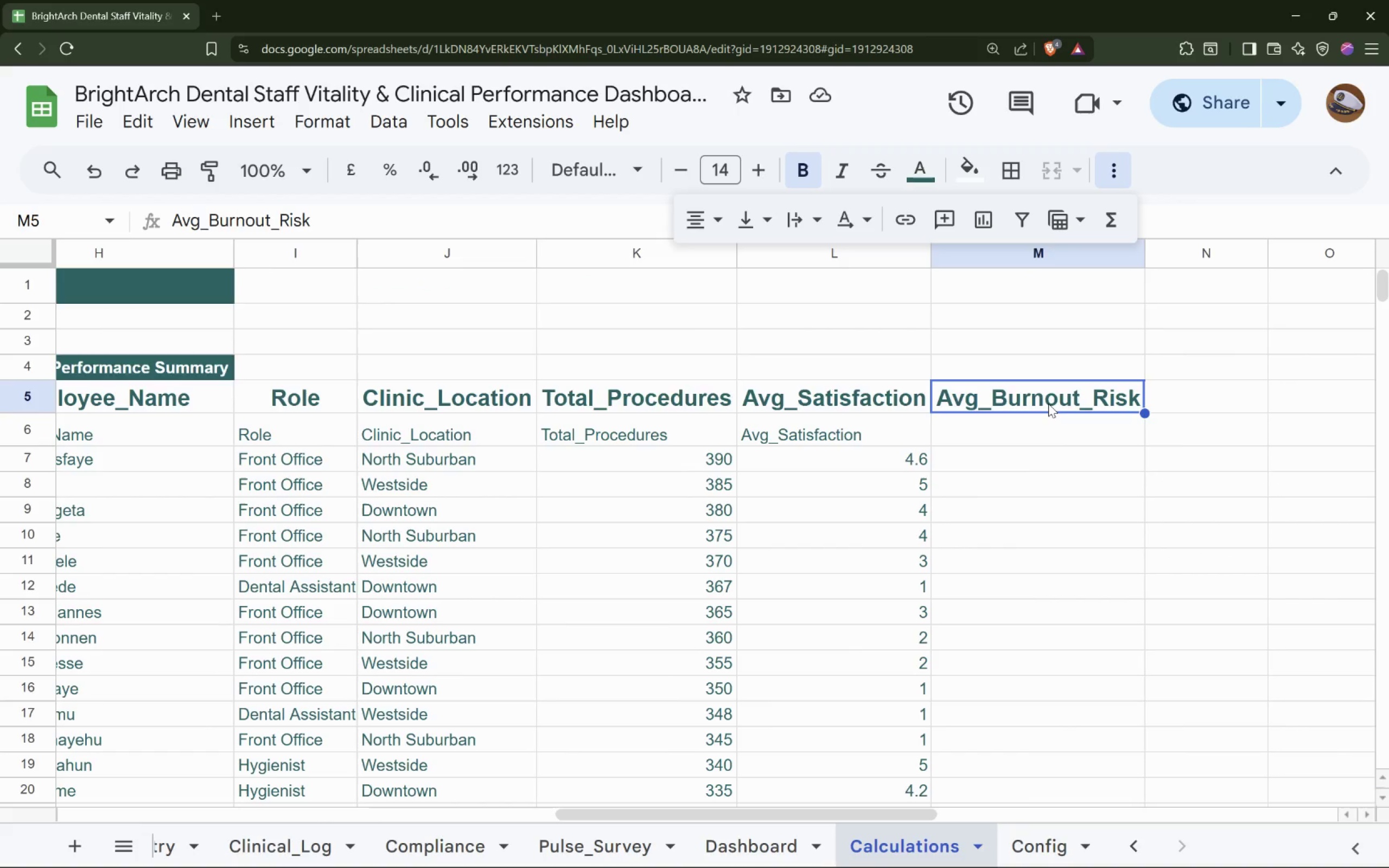 
key(Delete)
 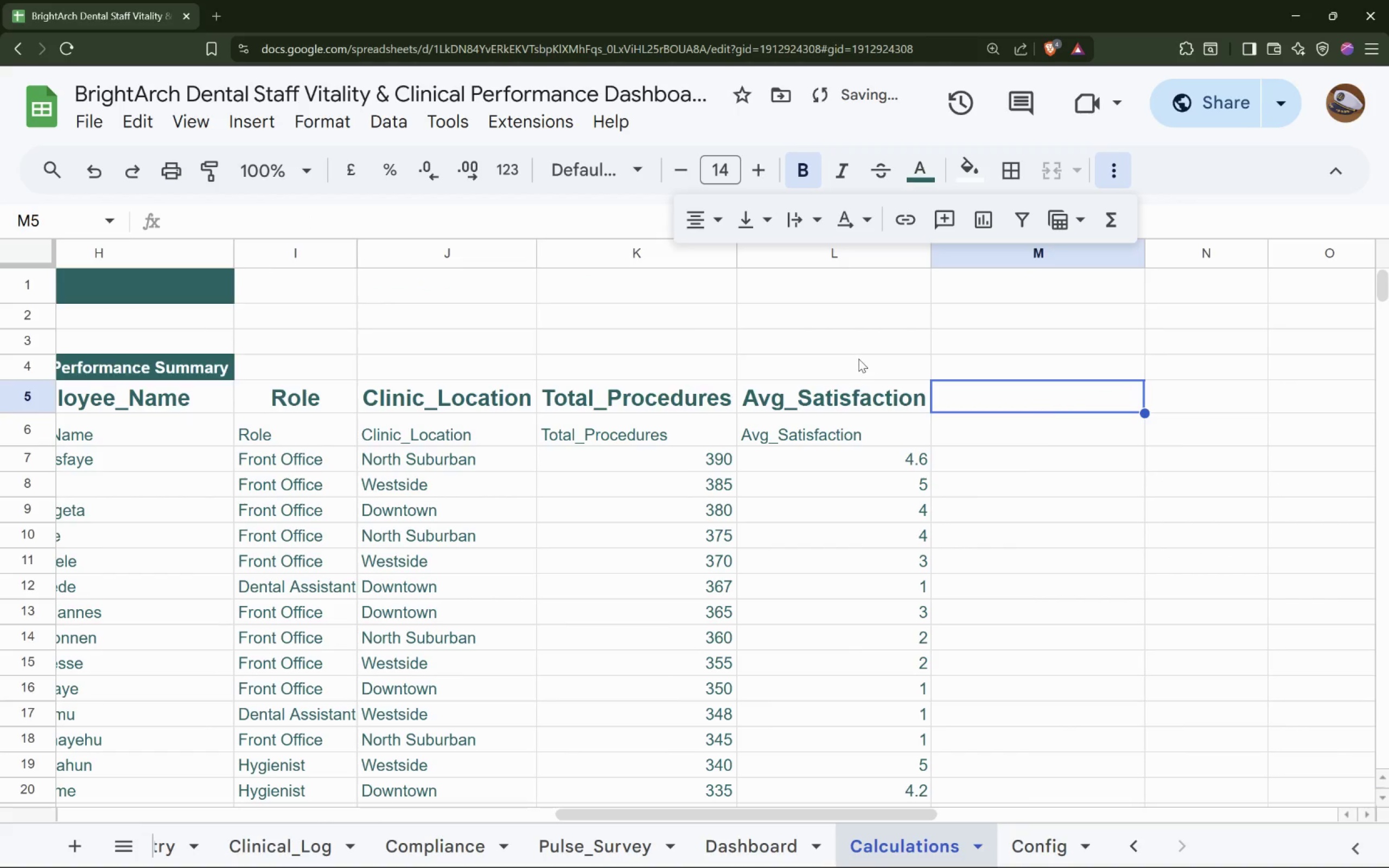 
left_click([856, 361])
 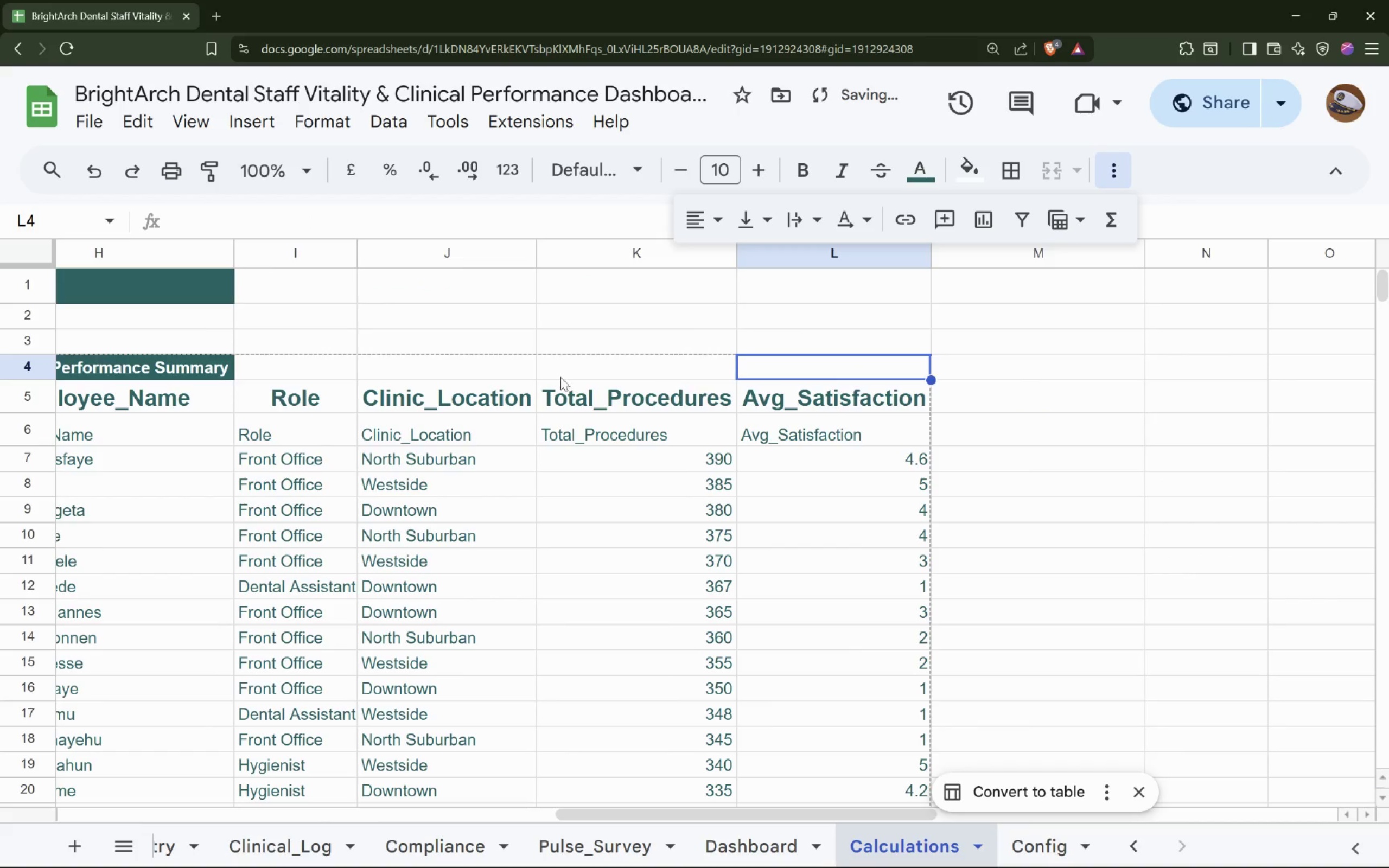 
hold_key(key=ShiftLeft, duration=1.13)
left_click([159, 369])
 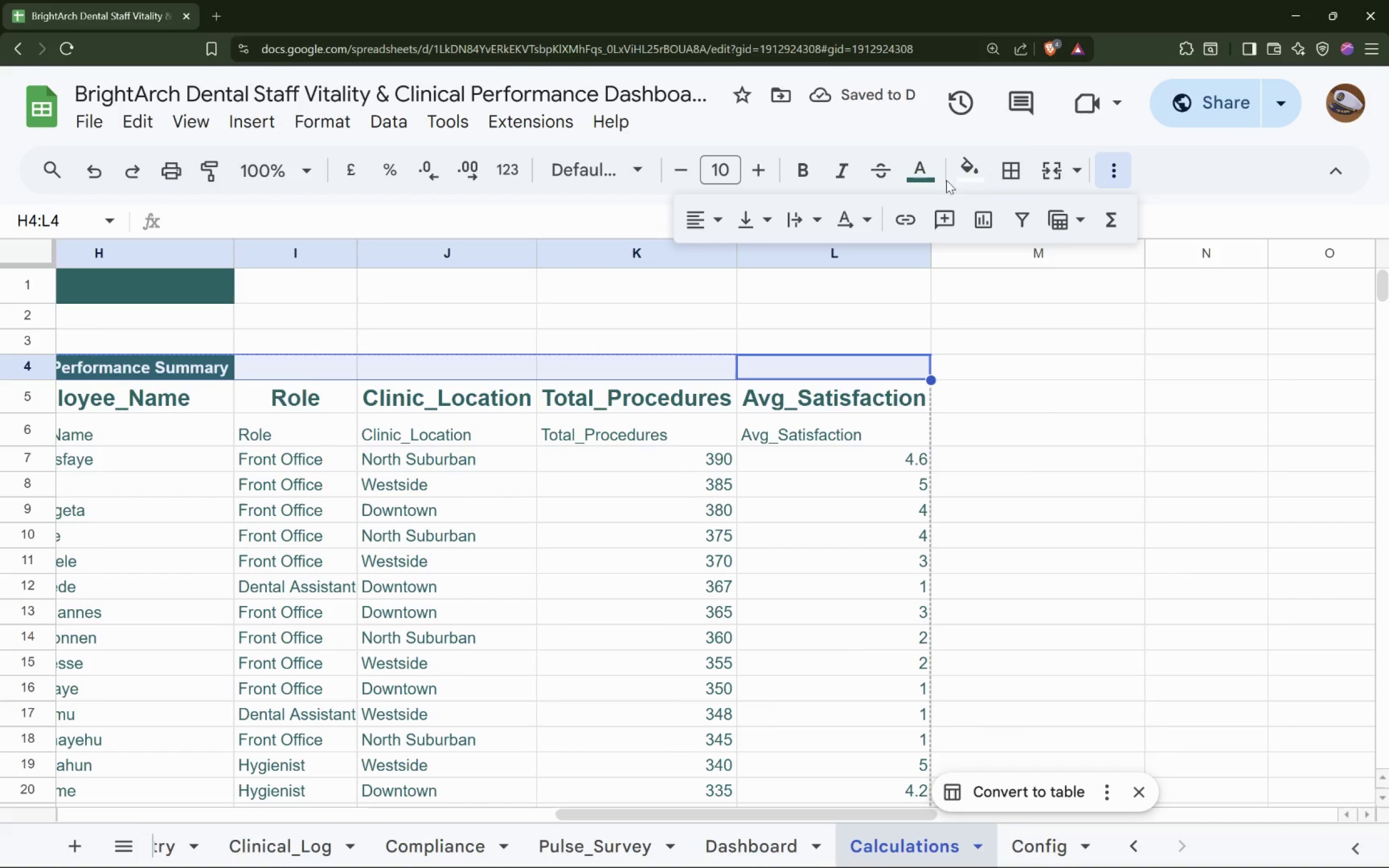 
left_click([1047, 181])
 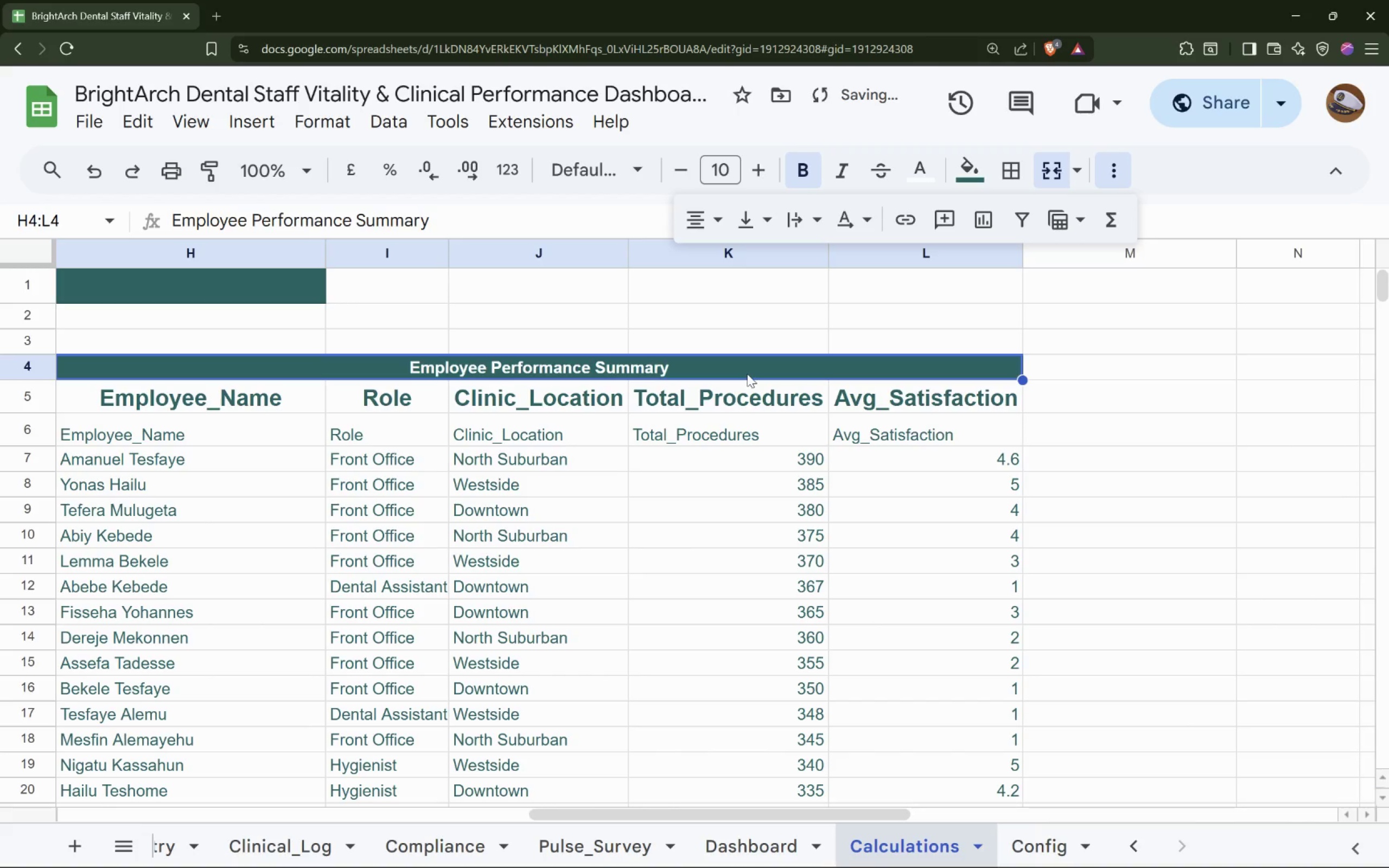 
scroll: coordinate [746, 373], scroll_direction: up, amount: 6.0
 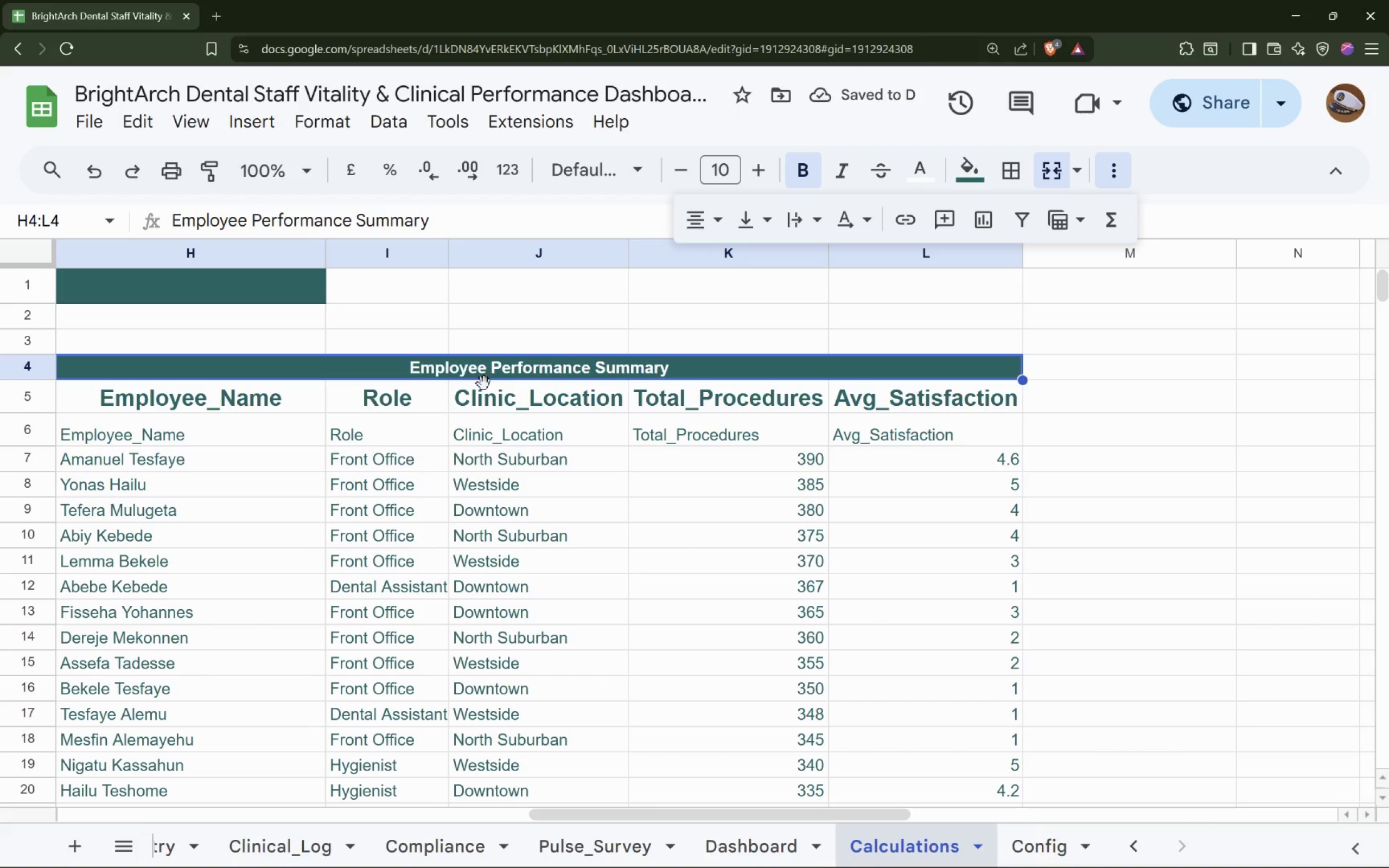 
hold_key(key=ShiftLeft, duration=1.2)
scroll: coordinate [485, 384], scroll_direction: up, amount: 10.0
 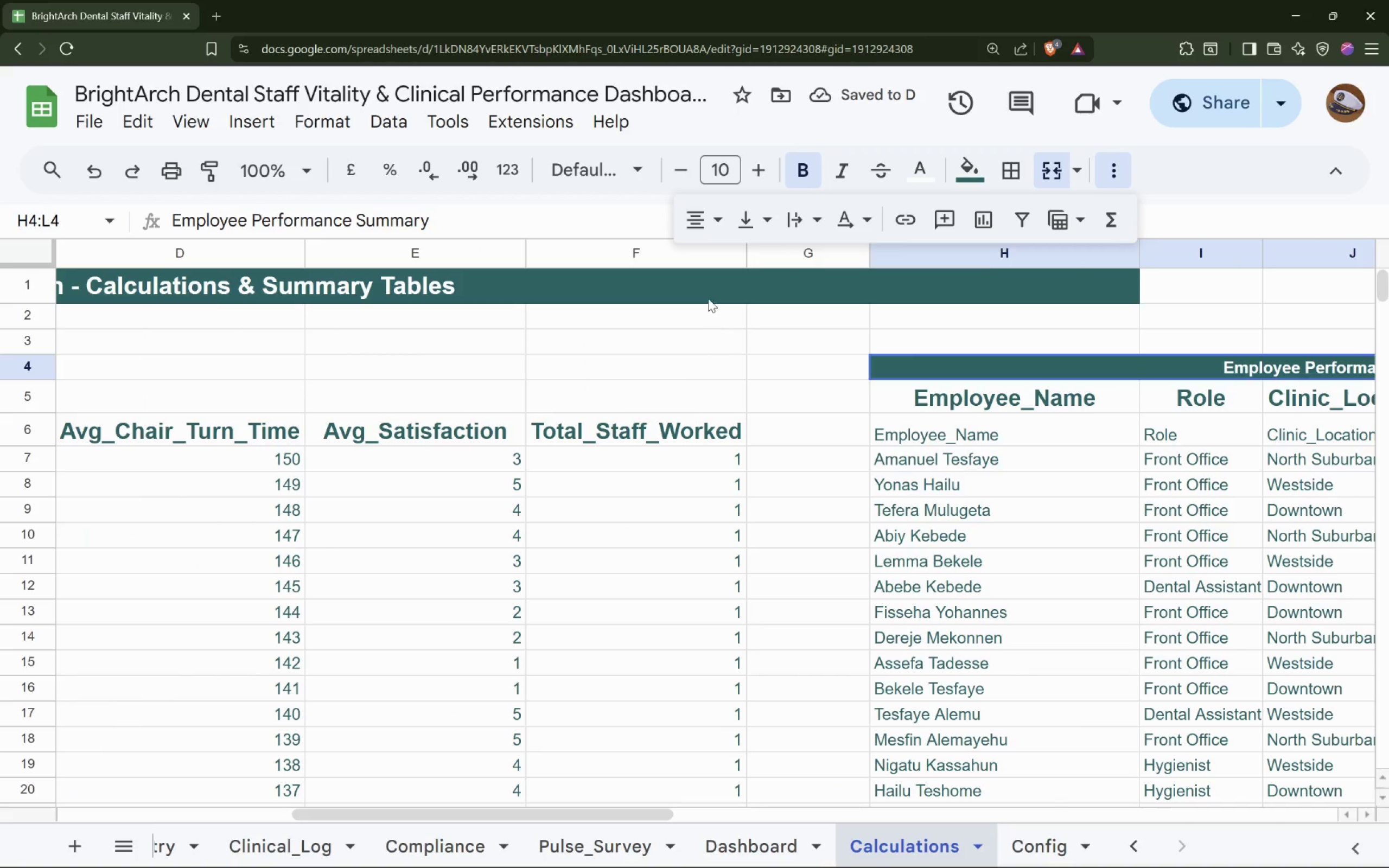 
left_click([710, 292])
 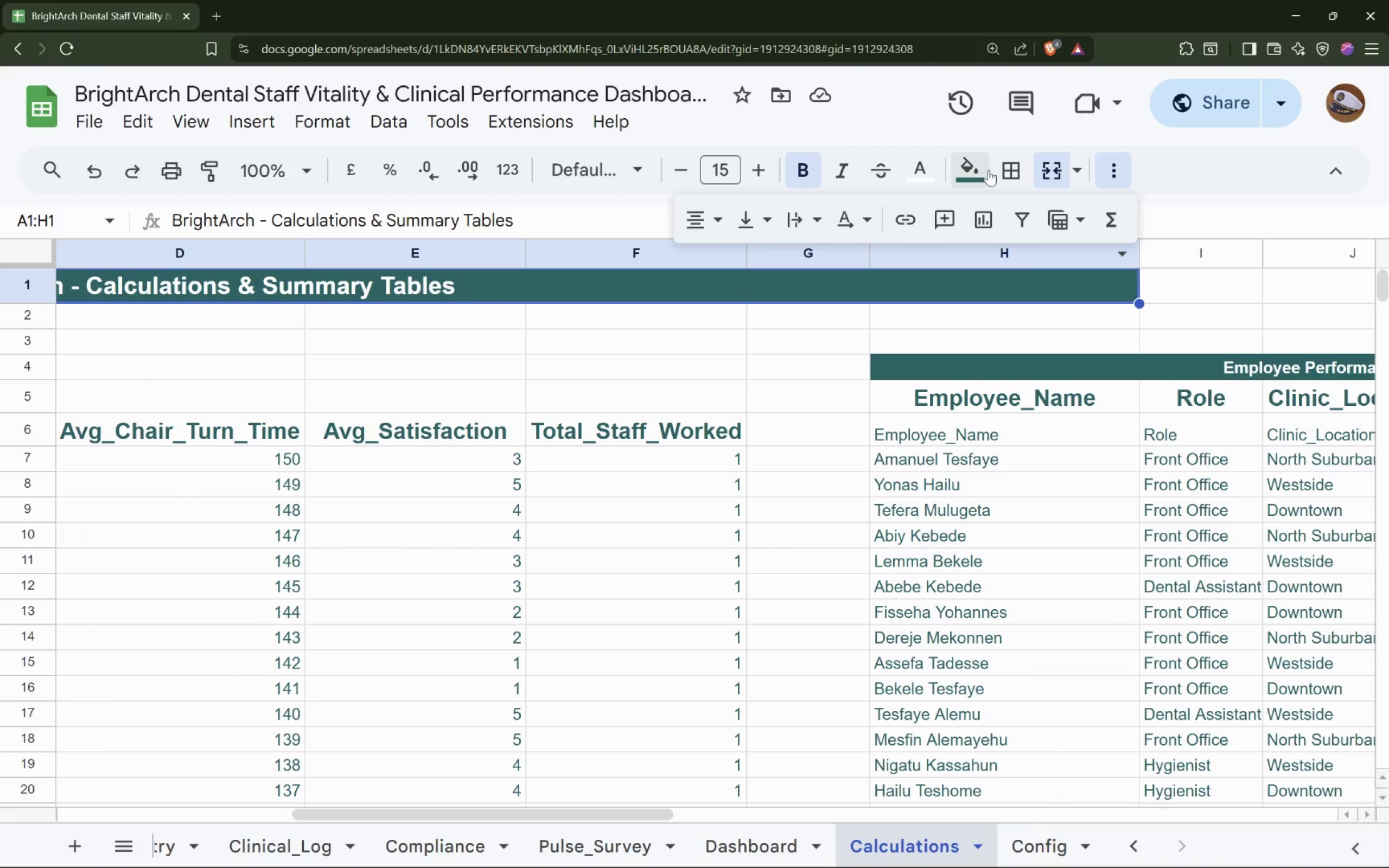 
left_click([1052, 168])
 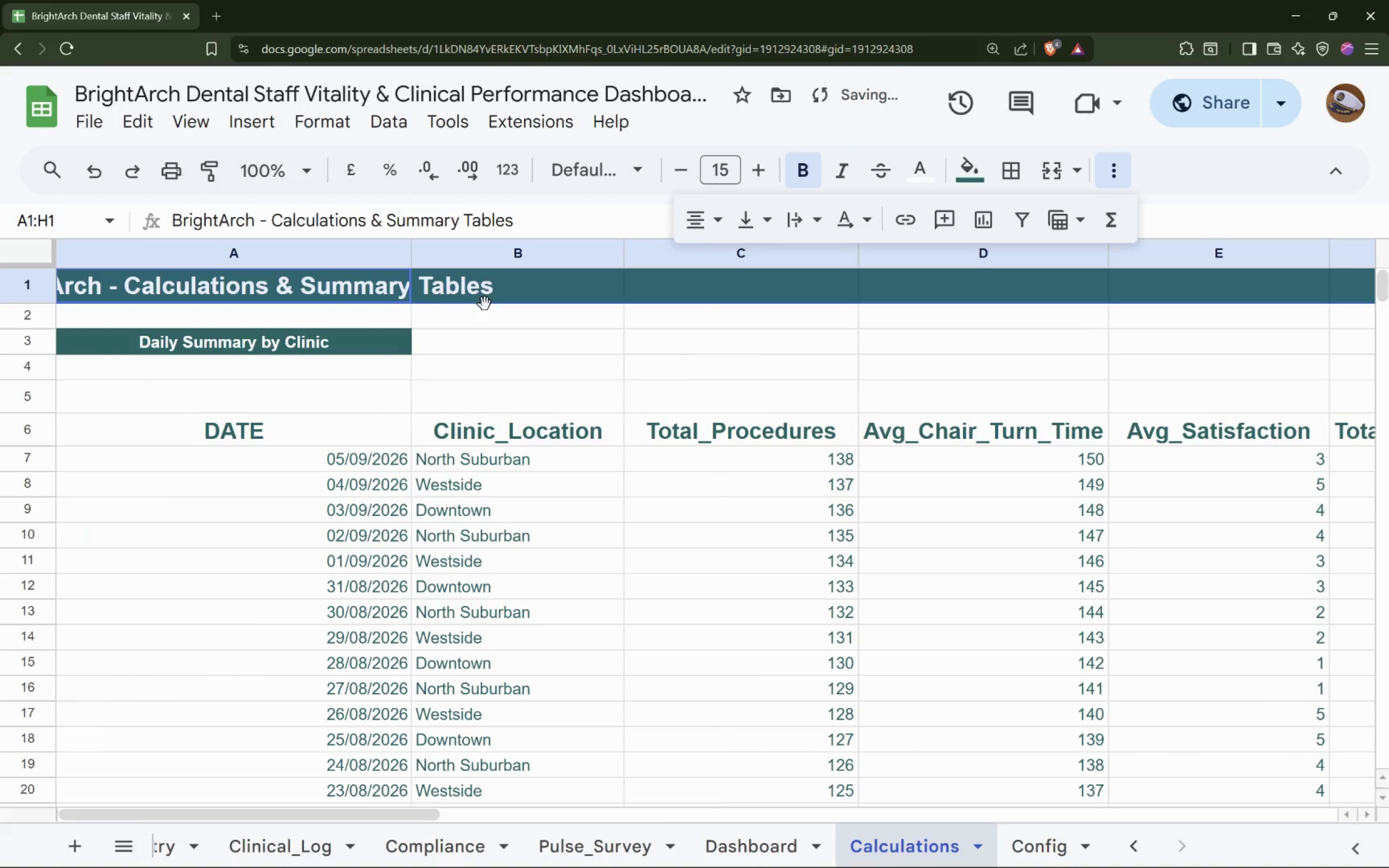 
hold_key(key=ShiftLeft, duration=1.54)
 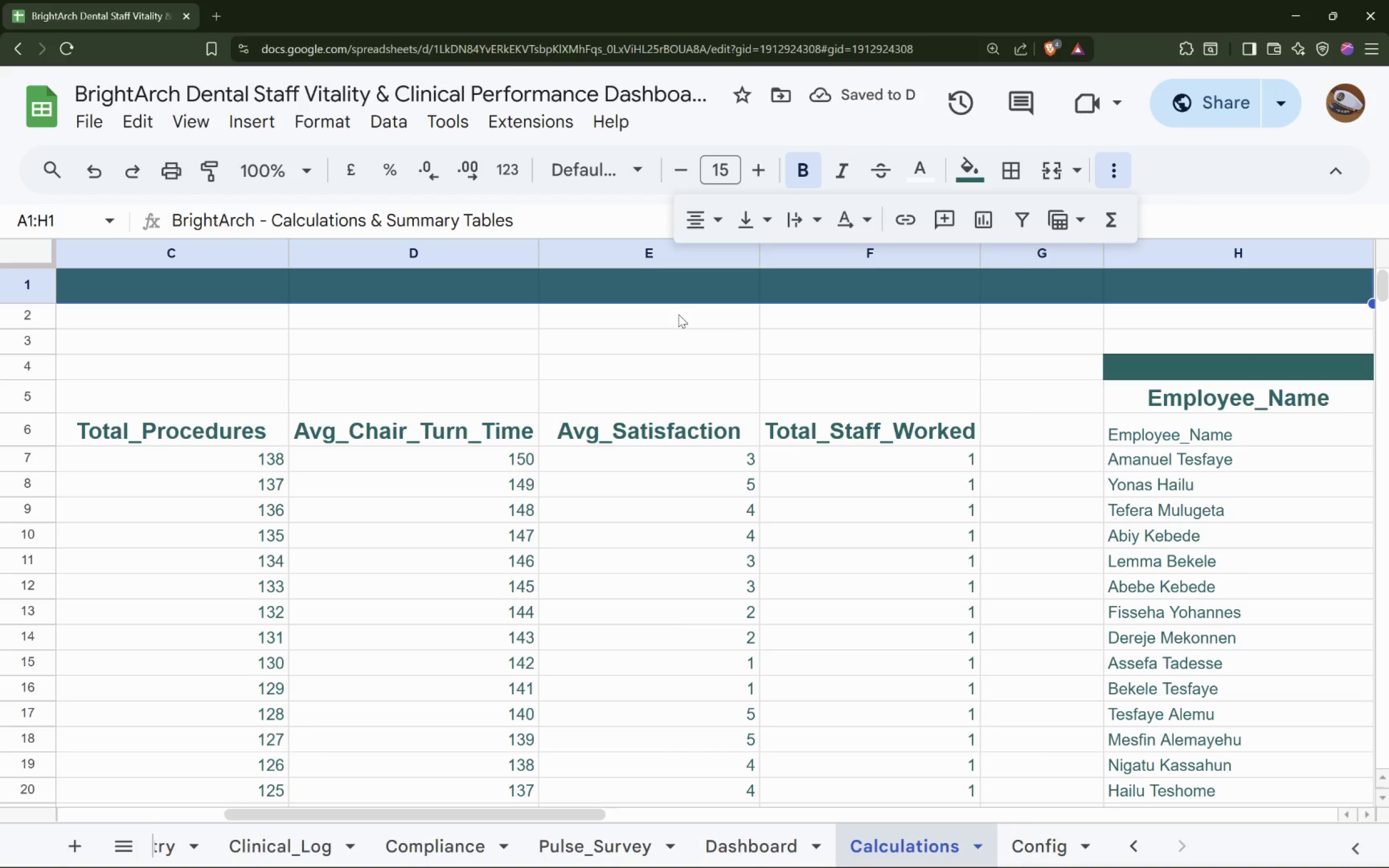 
hold_key(key=ShiftLeft, duration=1.51)
 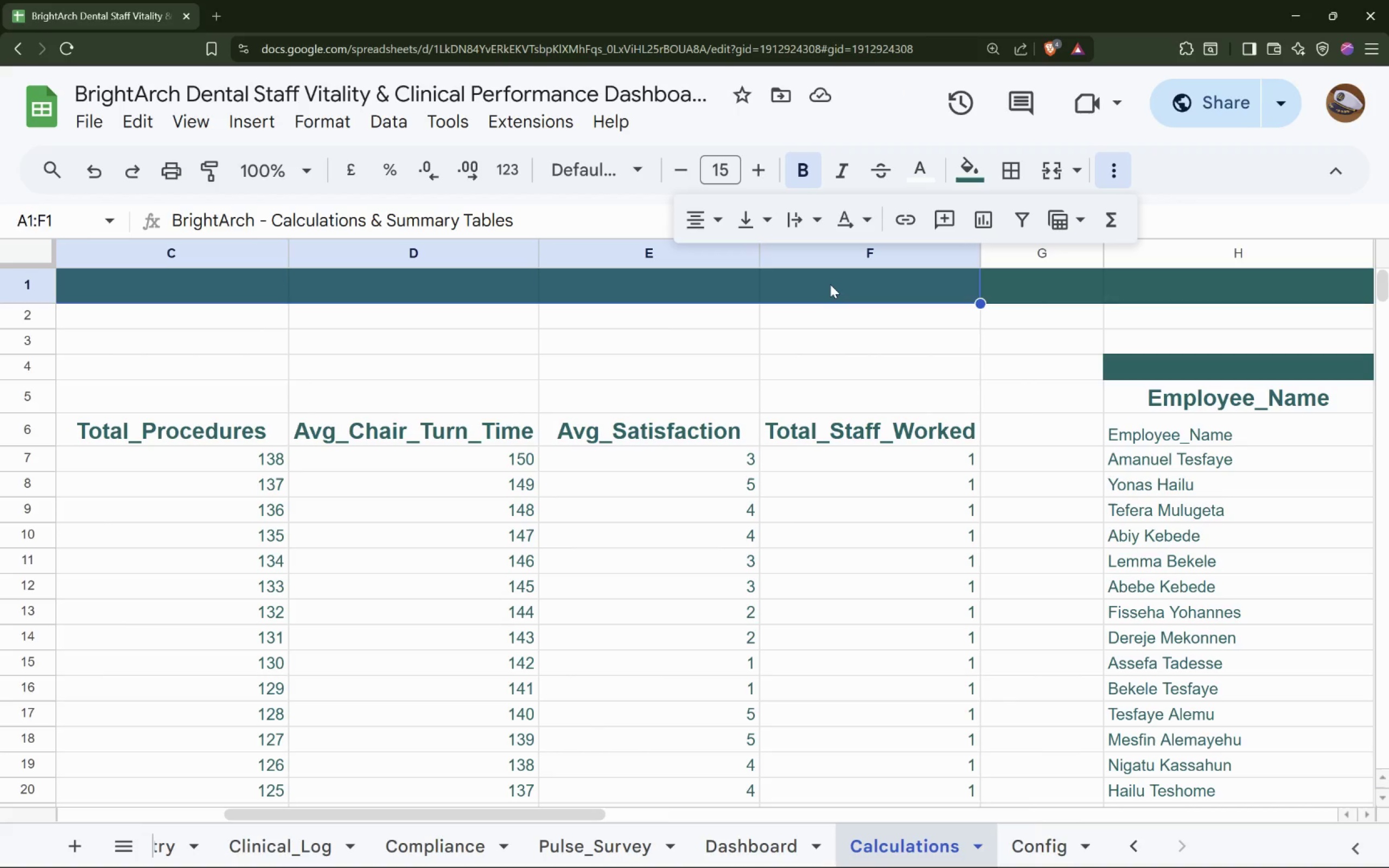 
scroll: coordinate [611, 326], scroll_direction: down, amount: 7.0
 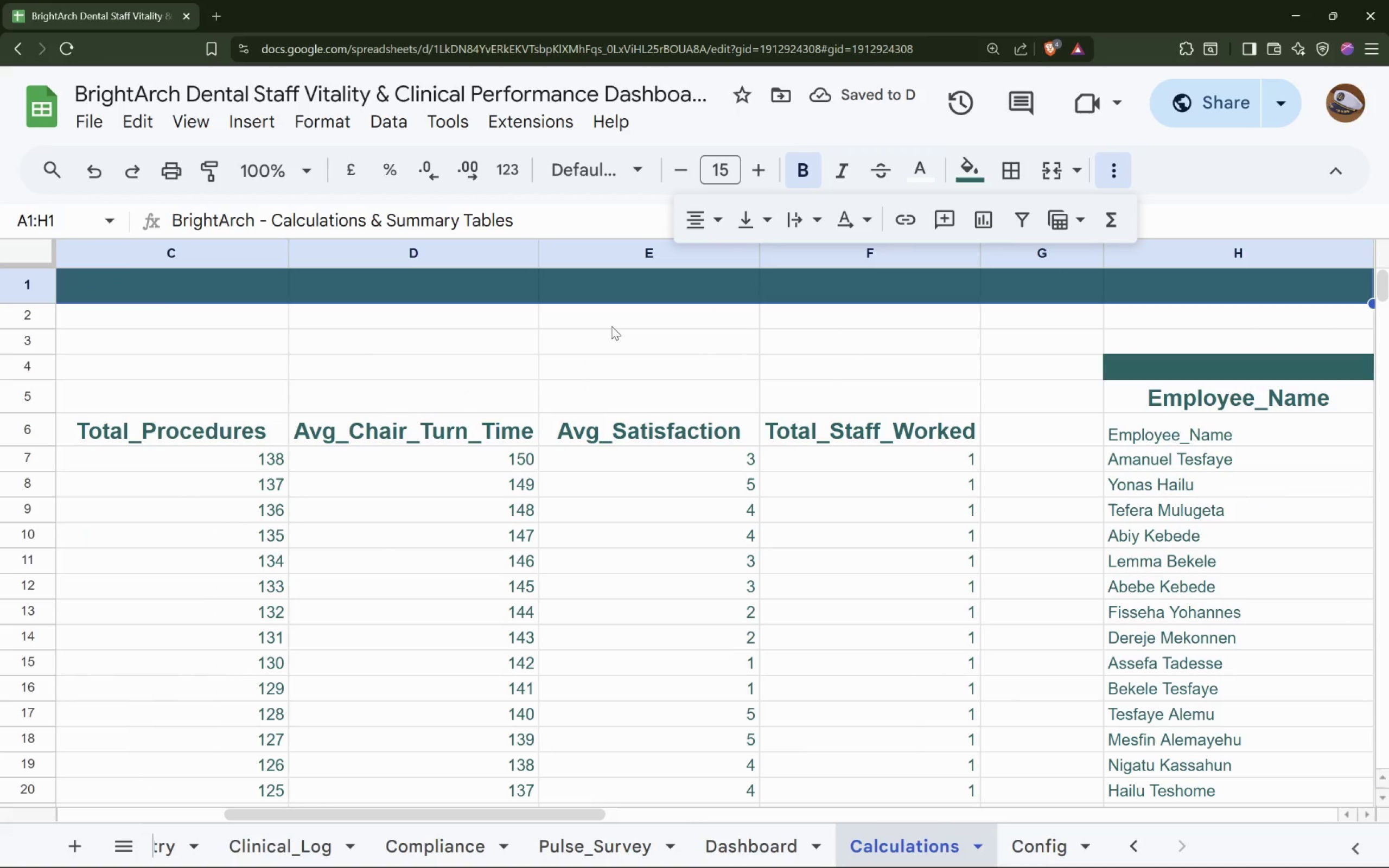 
left_click([832, 282])
 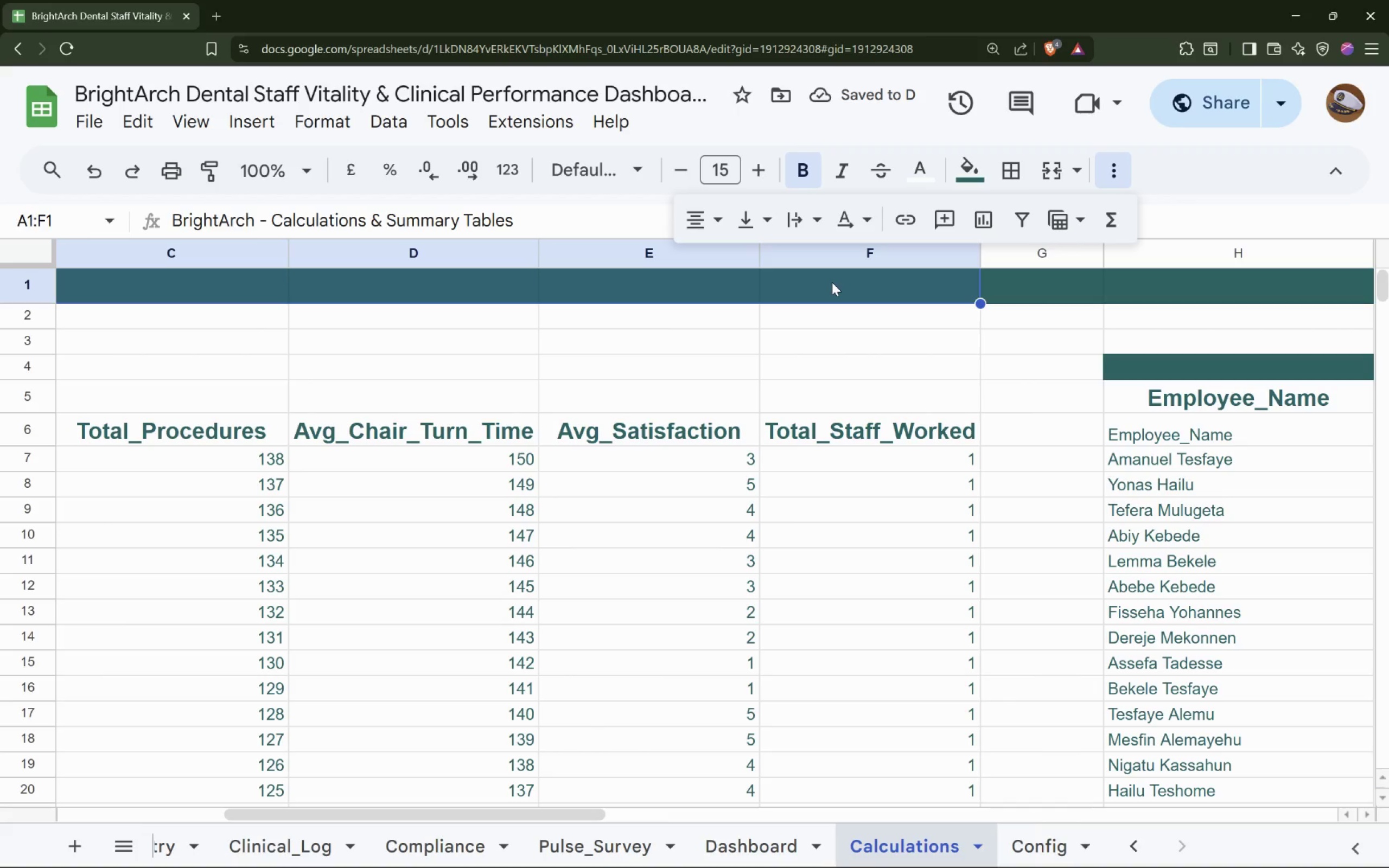 
hold_key(key=ShiftLeft, duration=0.51)
 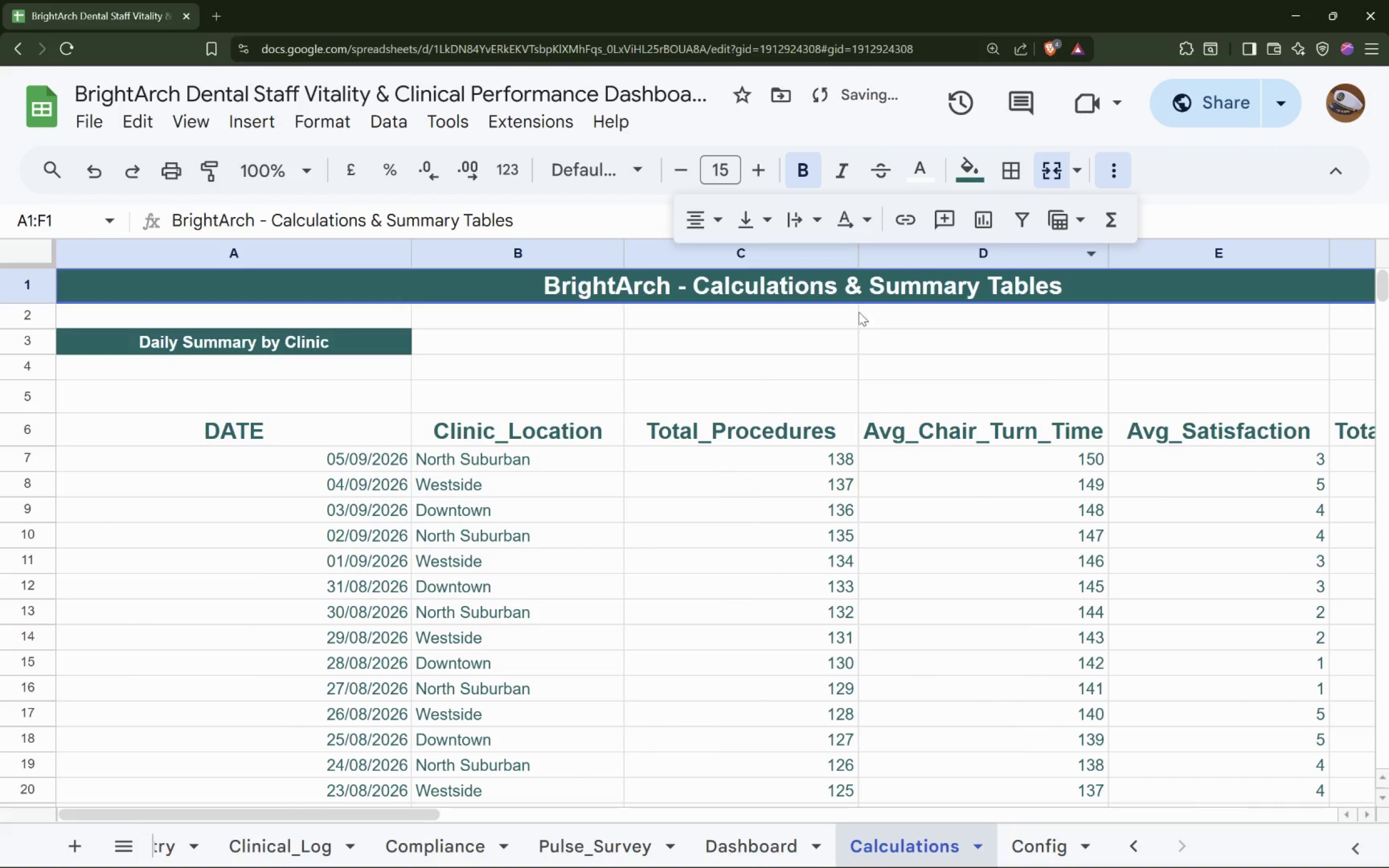 
hold_key(key=ShiftLeft, duration=1.12)
scroll: coordinate [803, 347], scroll_direction: down, amount: 11.0
 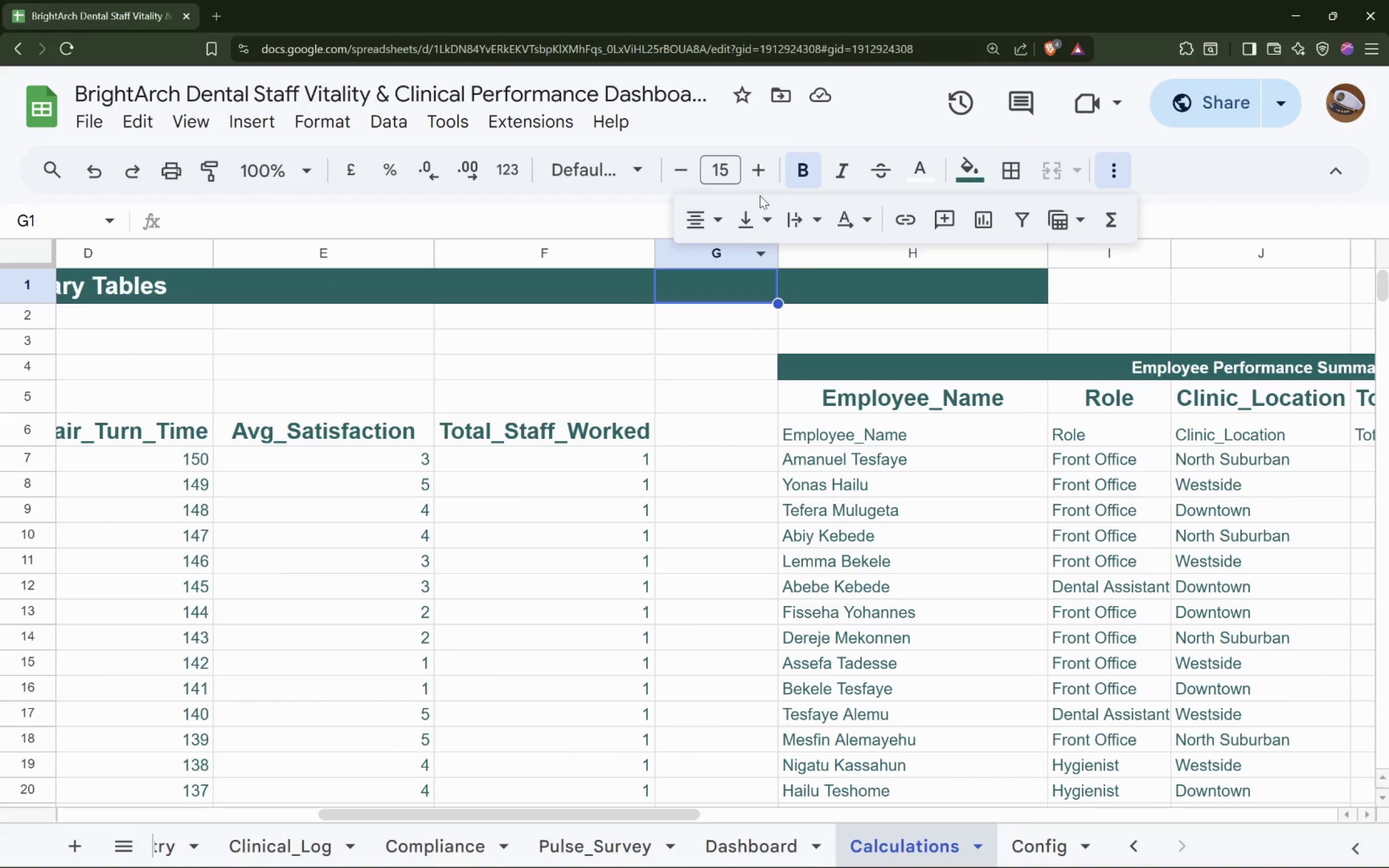 
double_click([962, 176])
 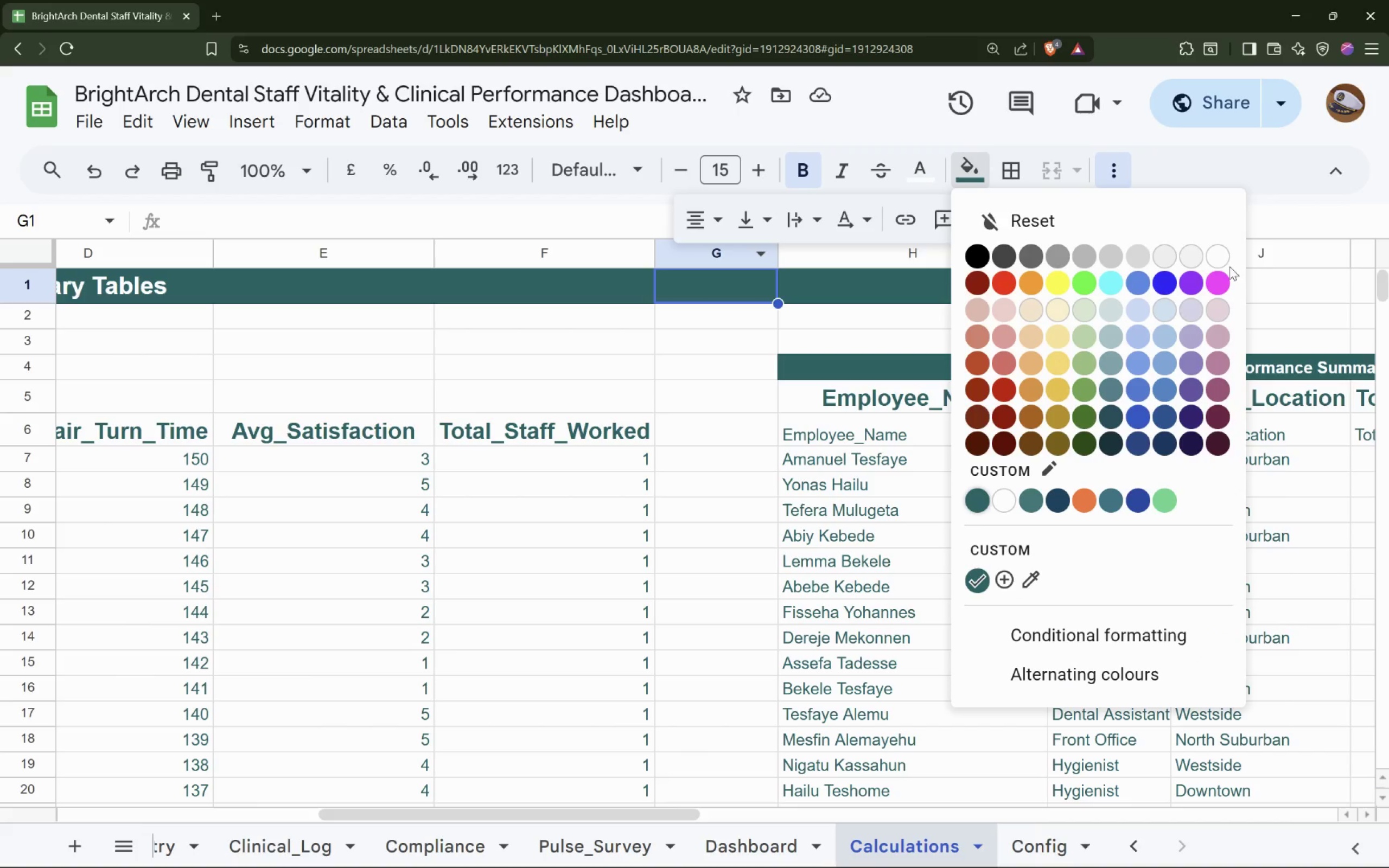 
left_click([1218, 256])
 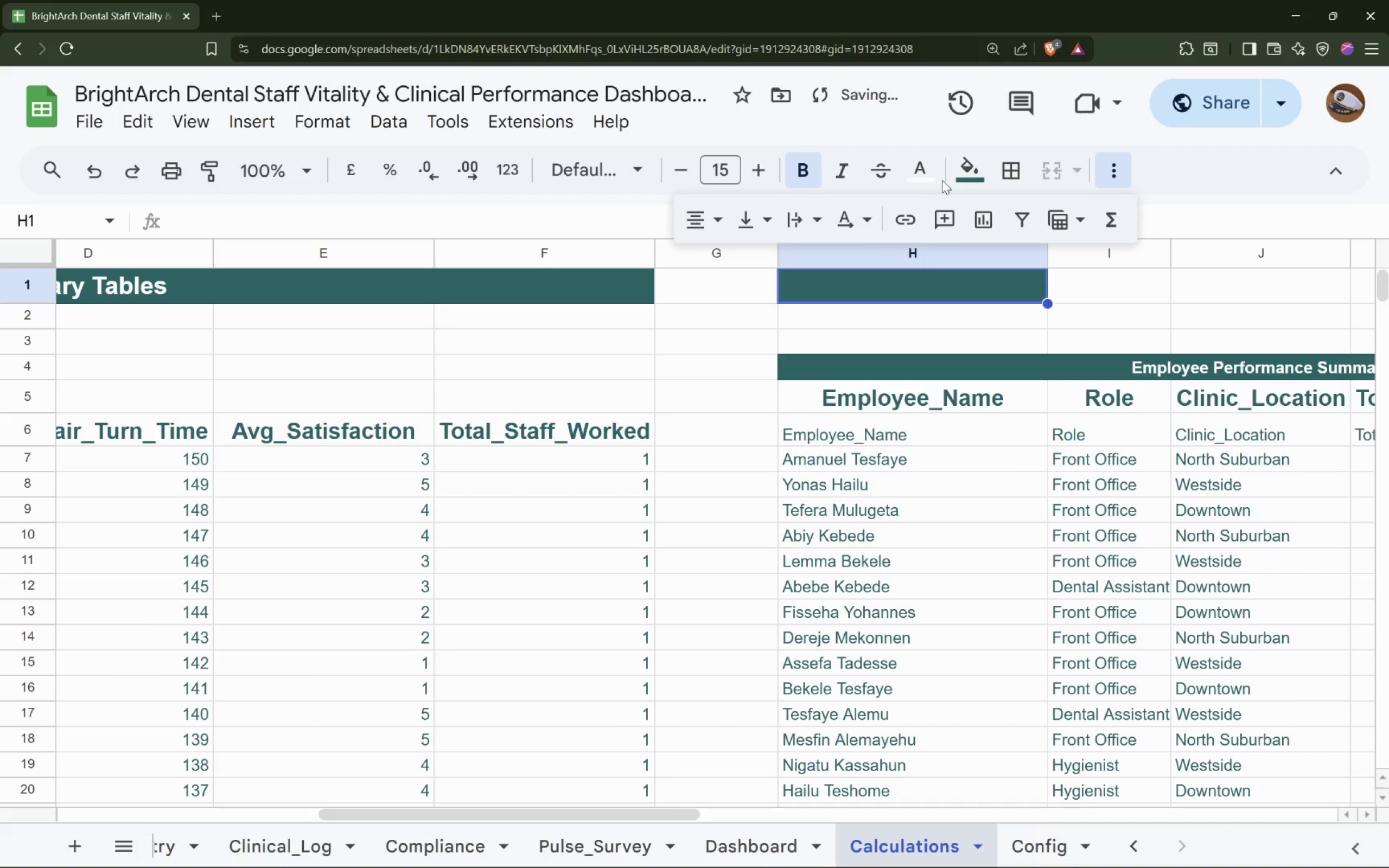 
left_click([910, 183])
 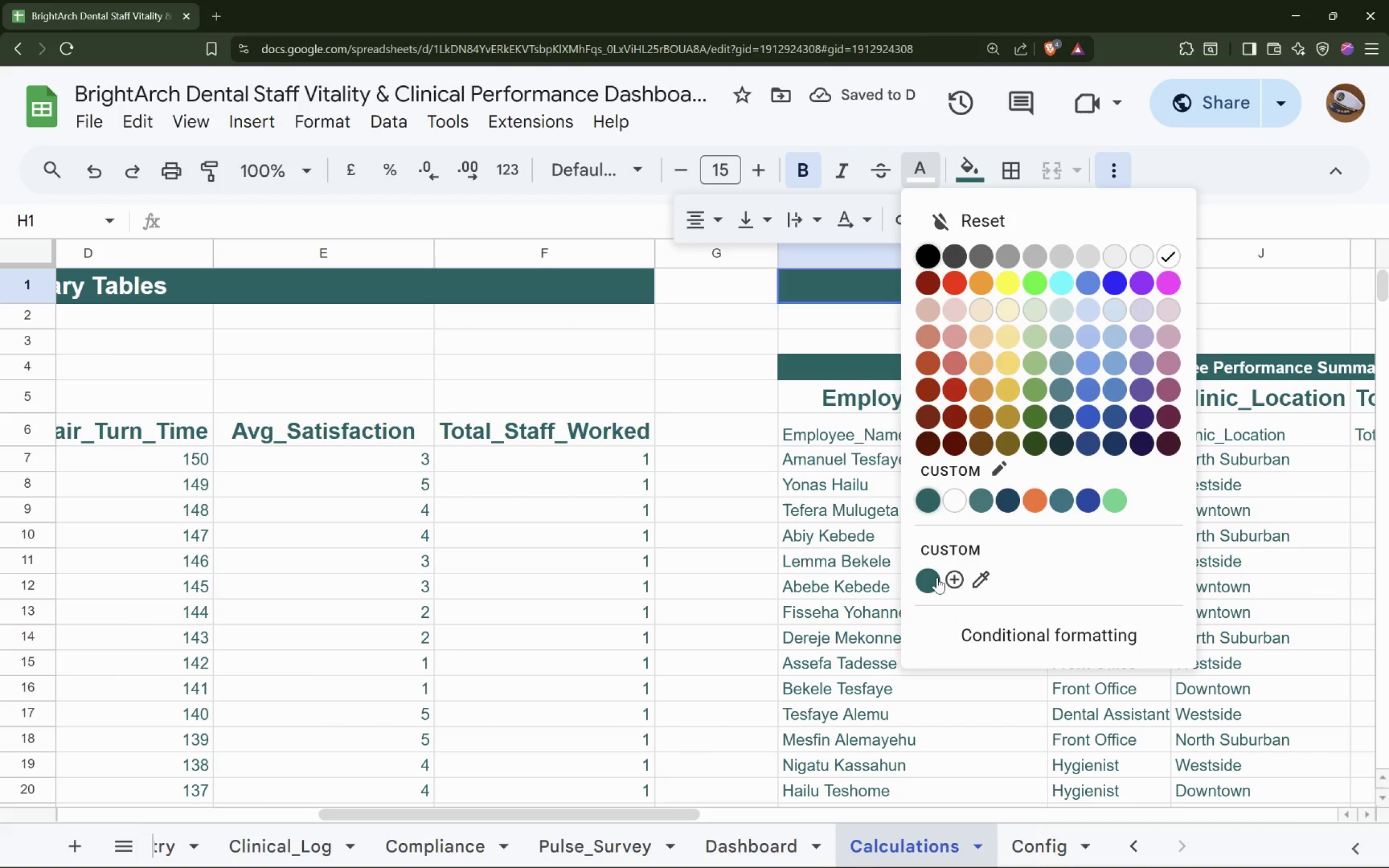 
left_click([932, 584])
 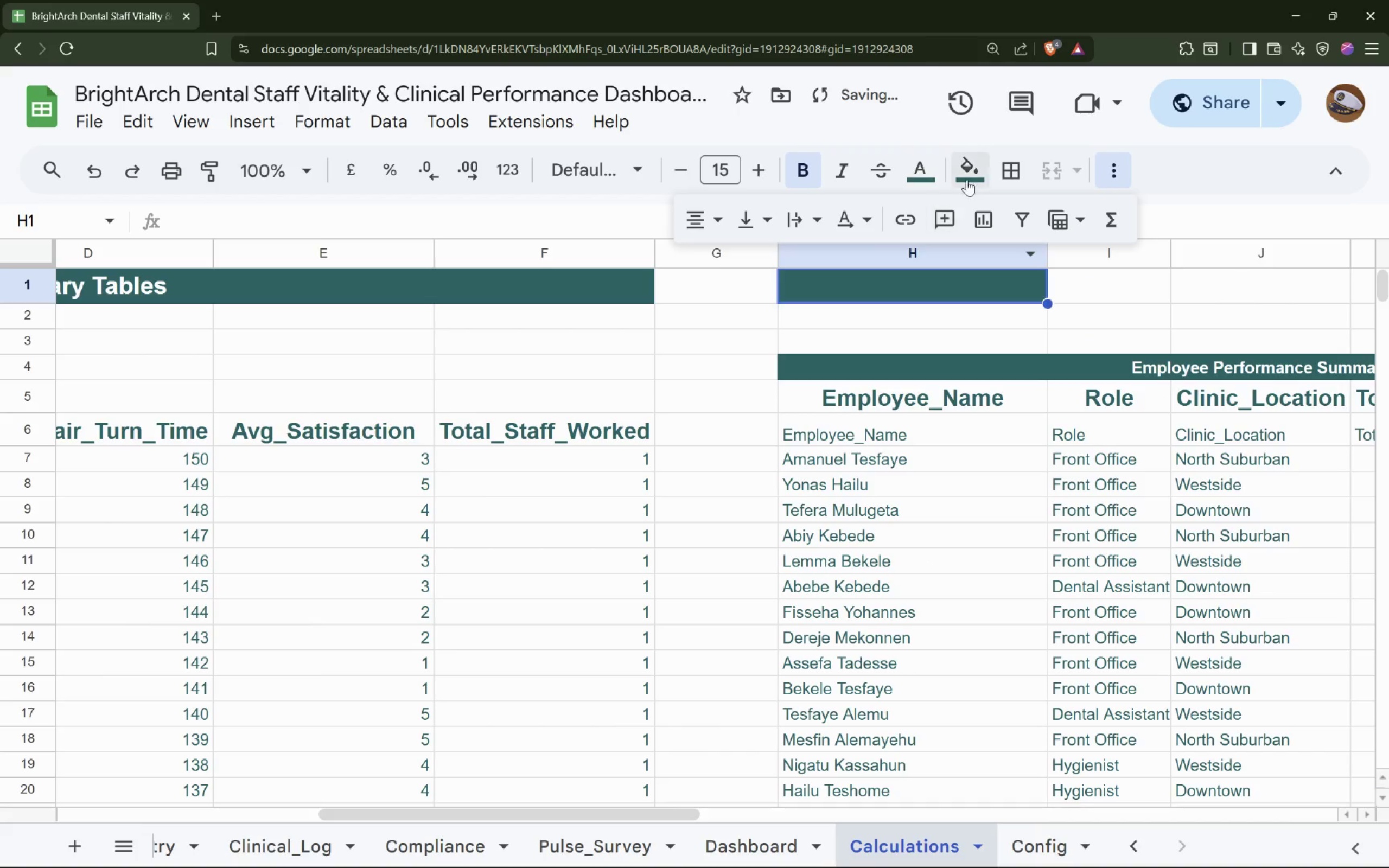 
left_click([977, 162])
 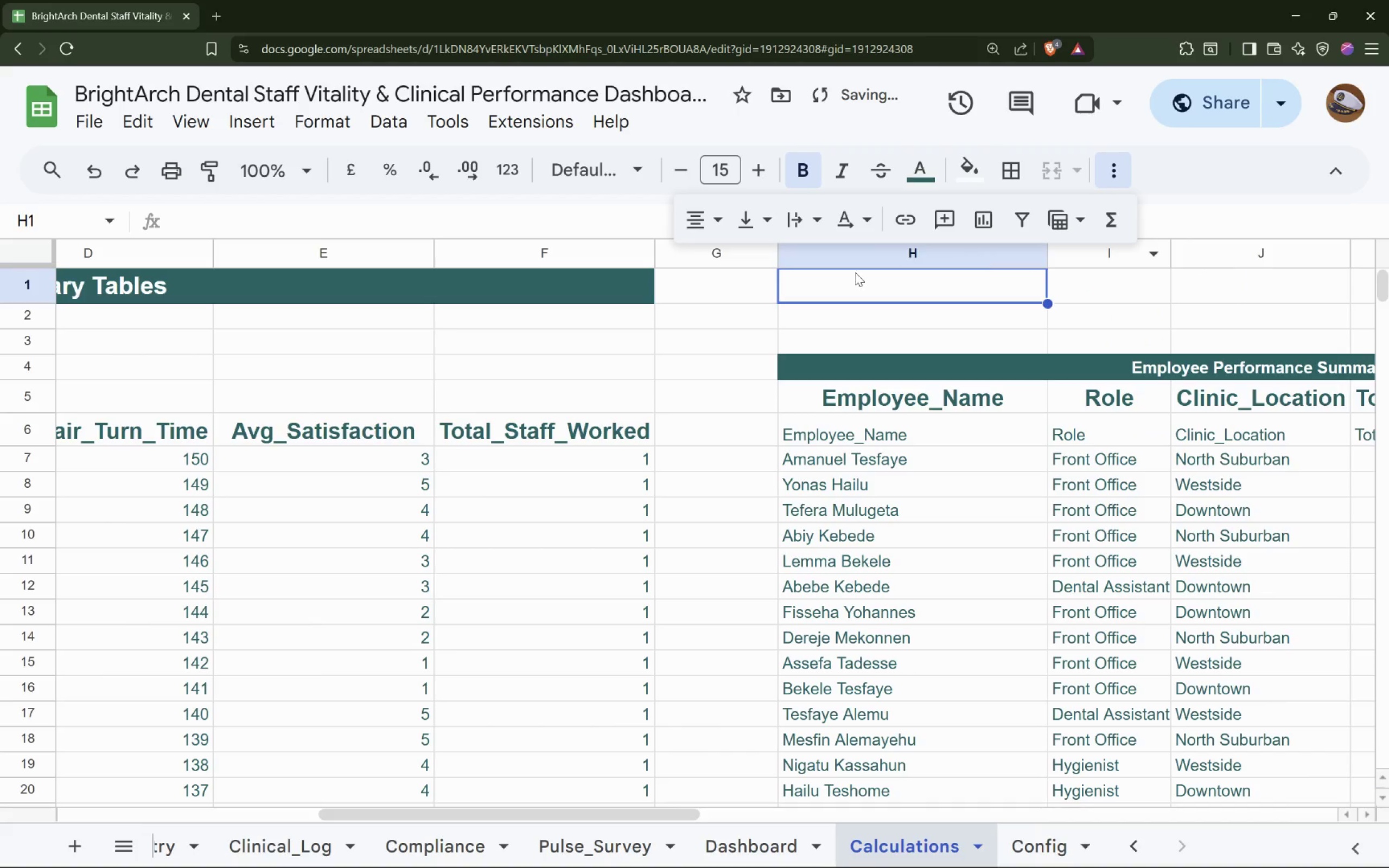 
left_click([738, 296])
 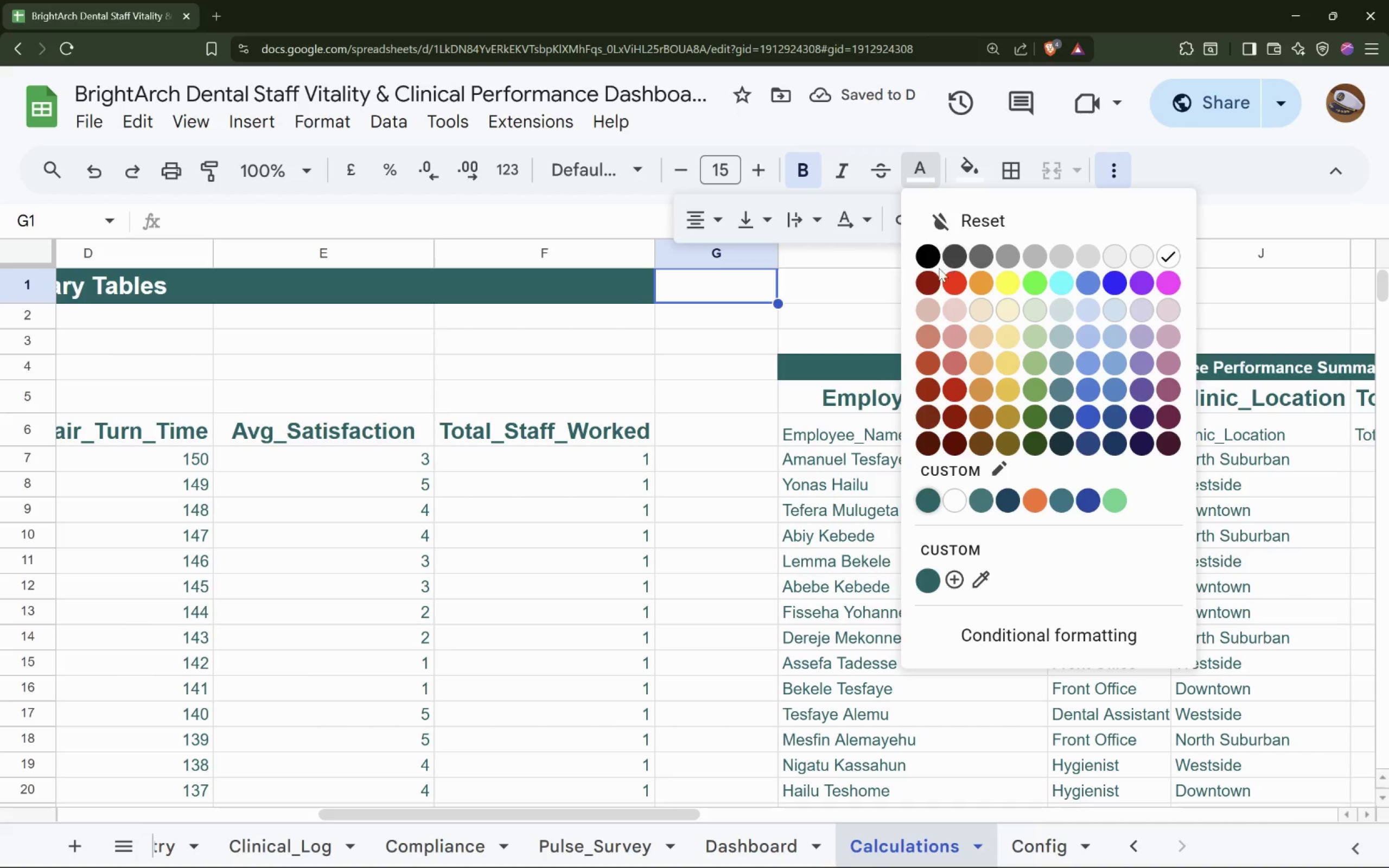 
left_click([933, 578])
 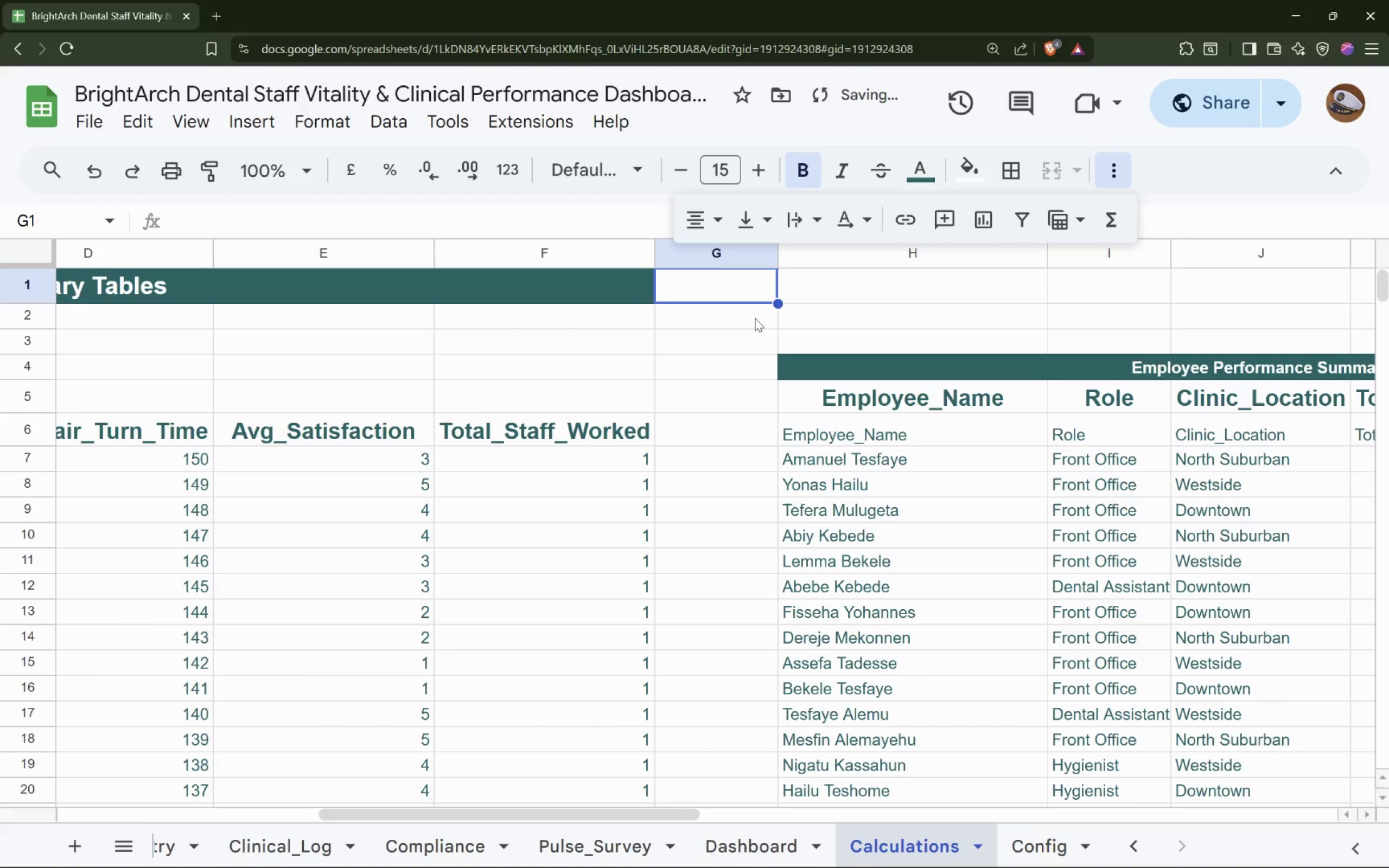 
left_click([766, 302])
 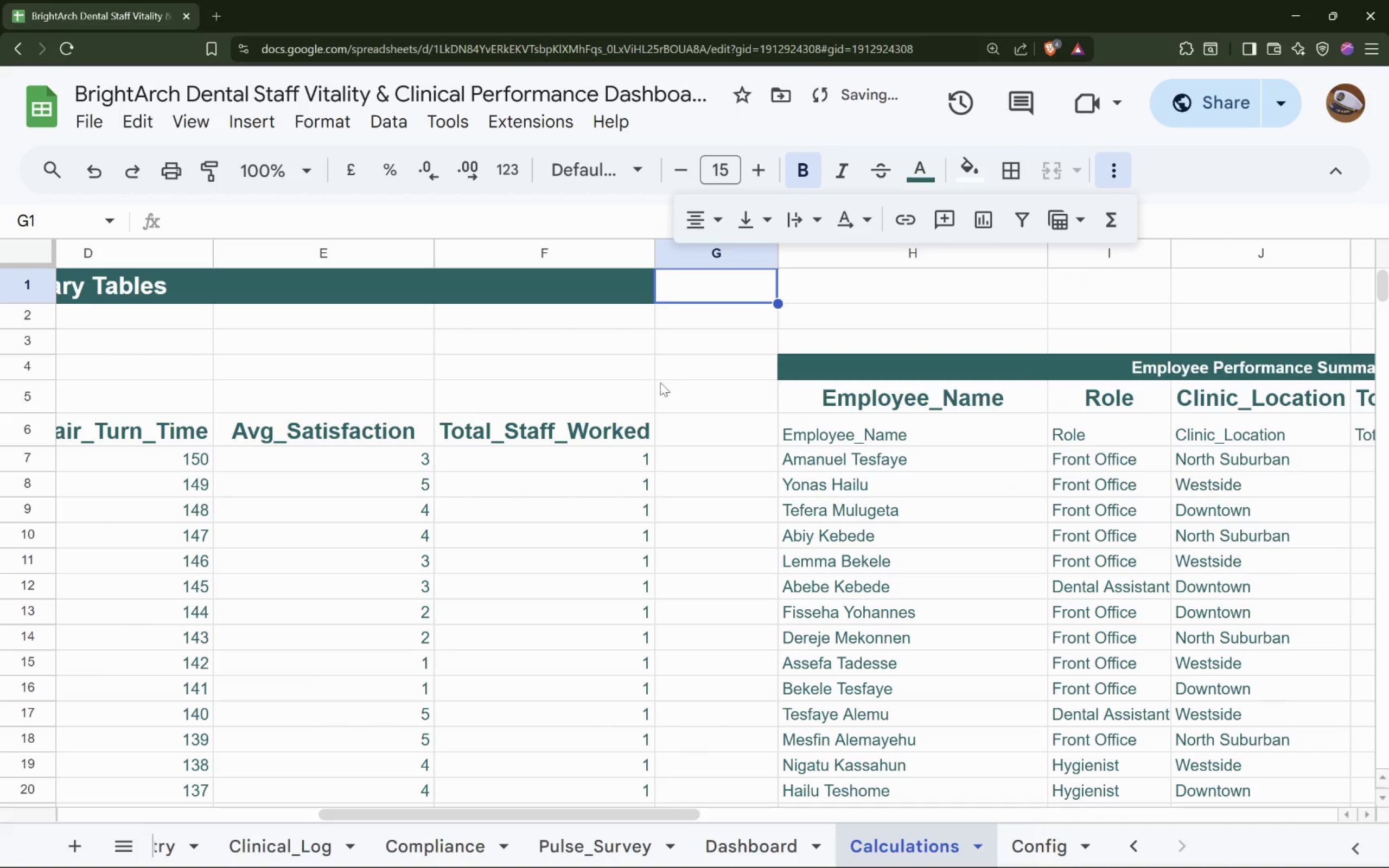 
left_click([491, 364])
 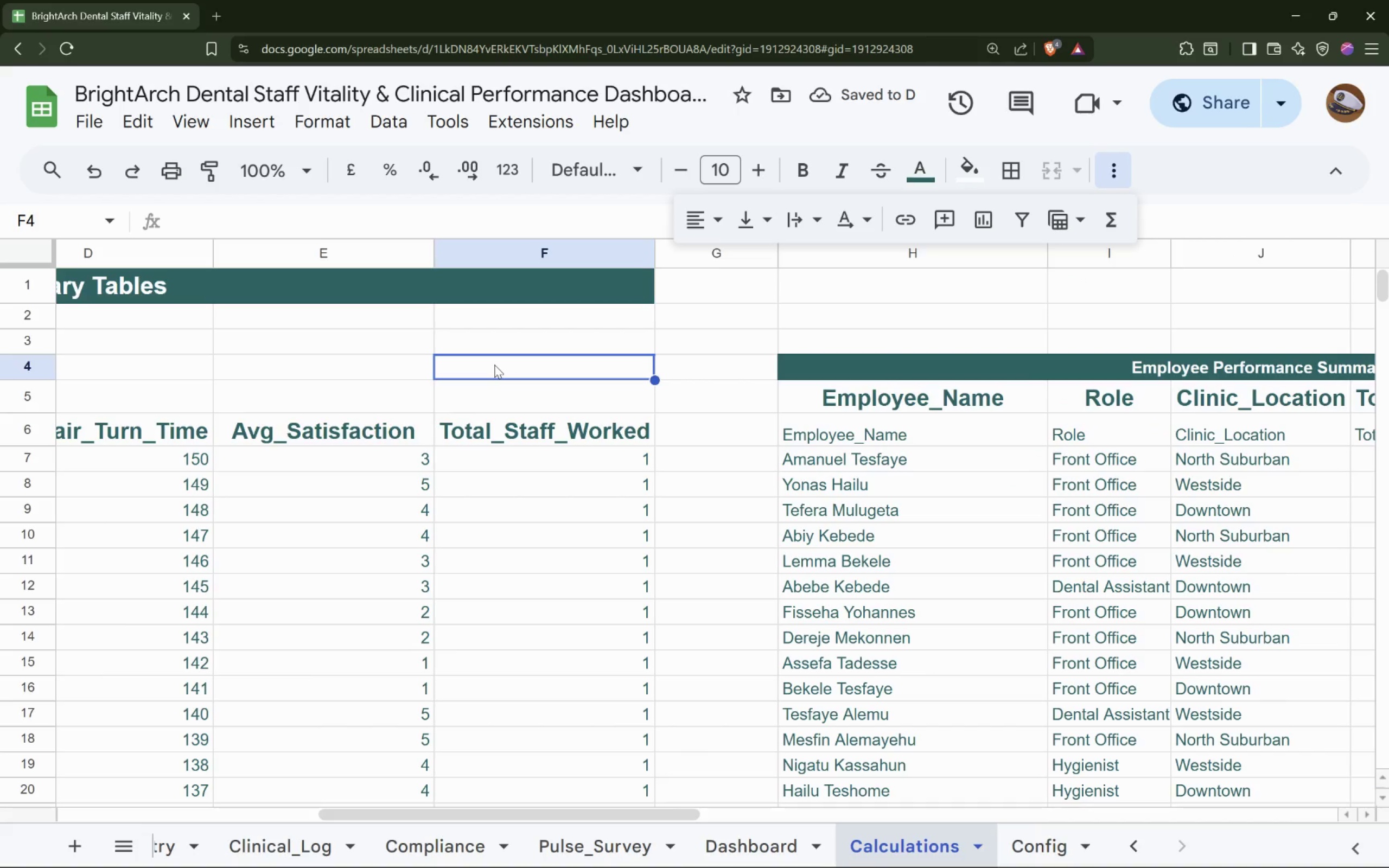 
hold_key(key=ShiftLeft, duration=1.34)
scroll: coordinate [494, 365], scroll_direction: up, amount: 17.0
 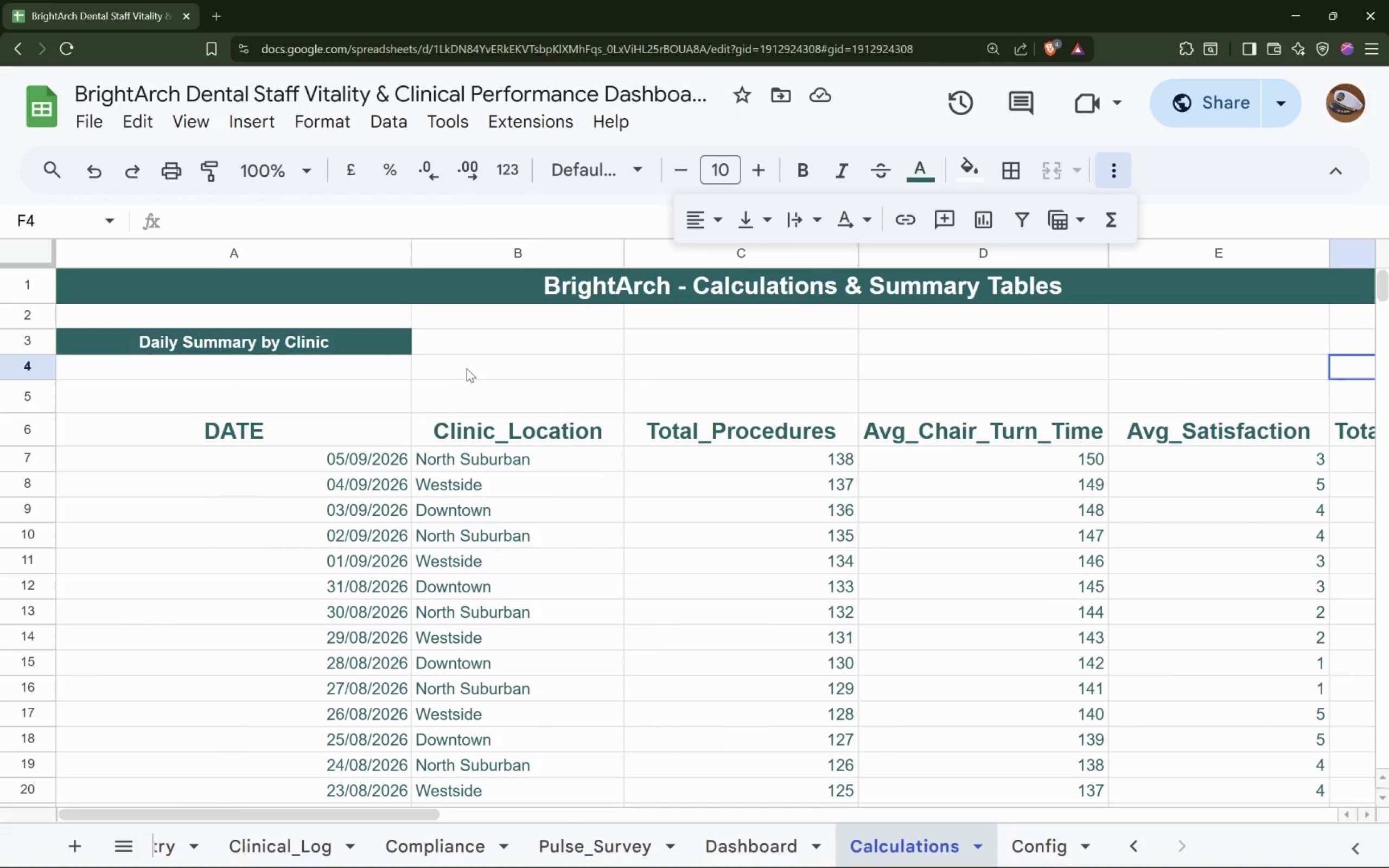 
hold_key(key=ShiftLeft, duration=1.5)
left_click([365, 340])
 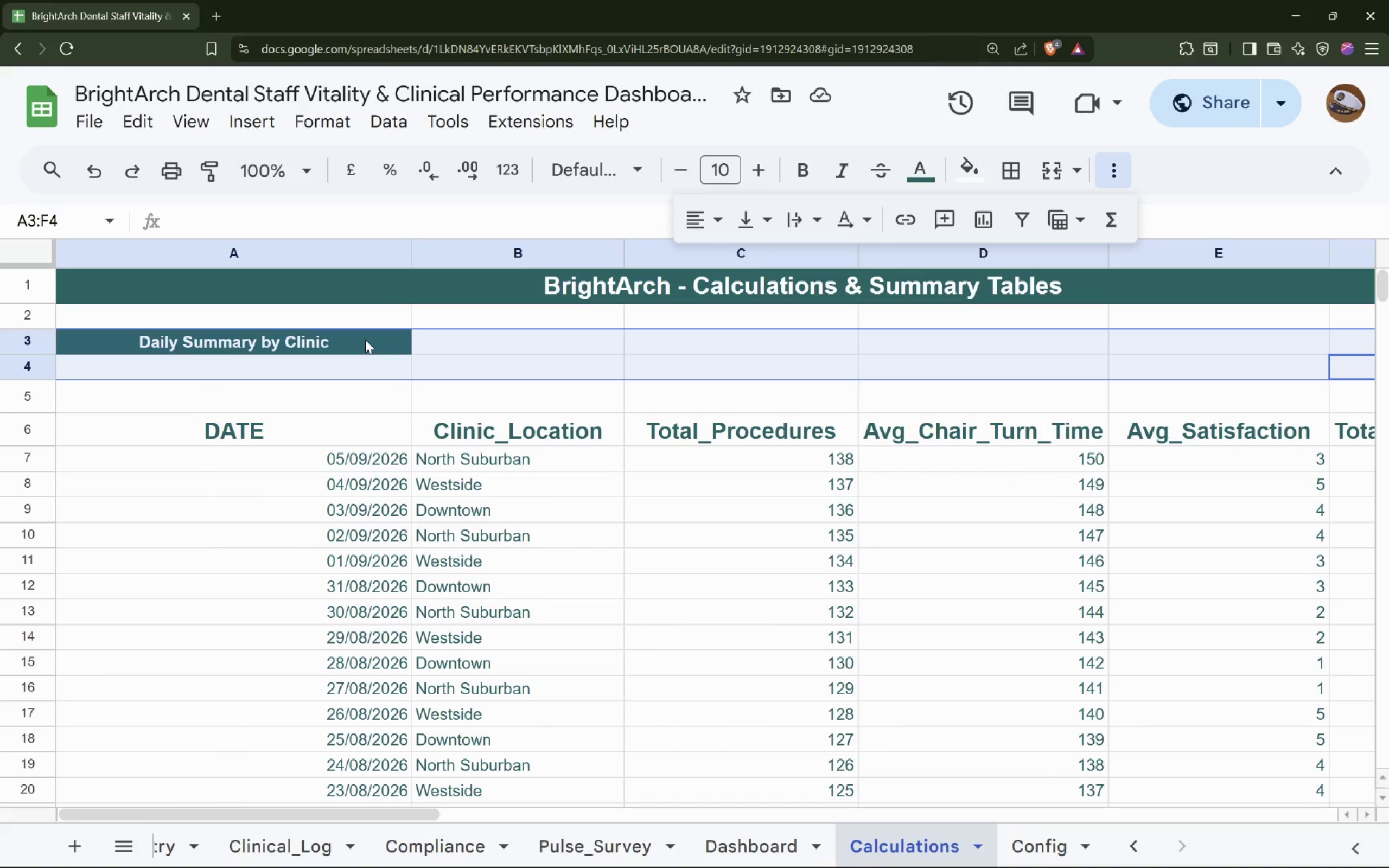 
key(Shift+ShiftLeft)
 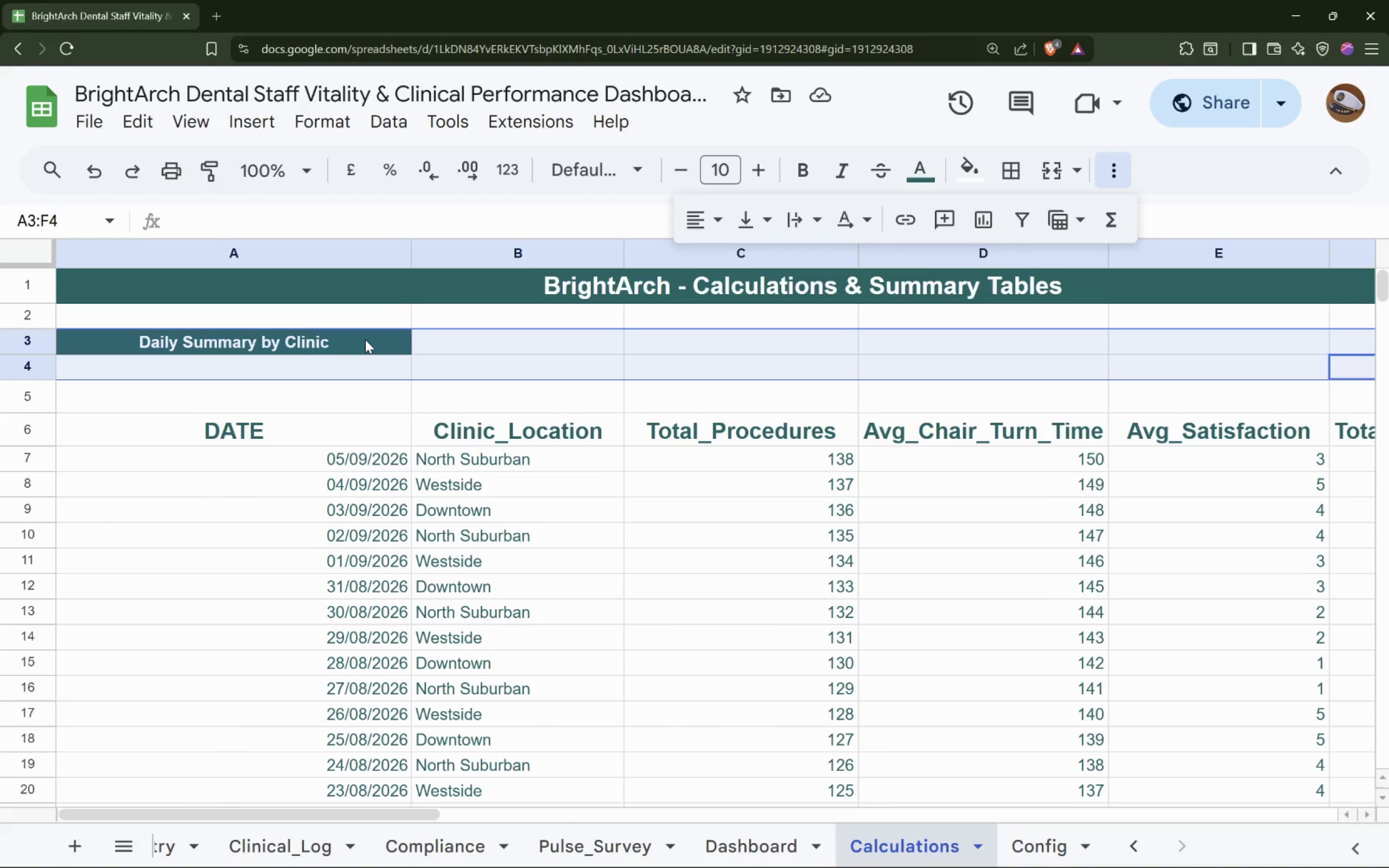 
key(Shift+ShiftLeft)
 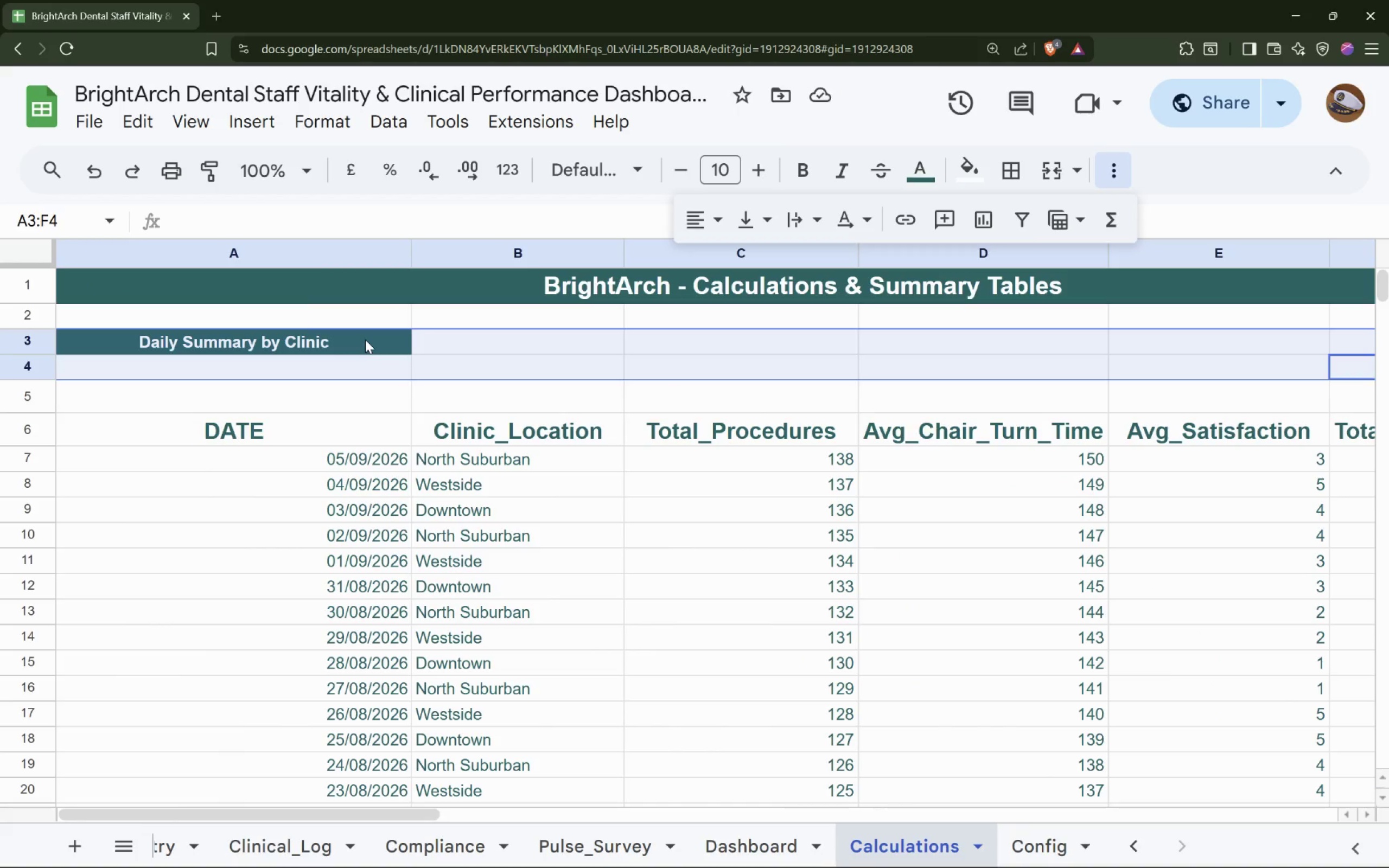 
left_click([365, 340])
 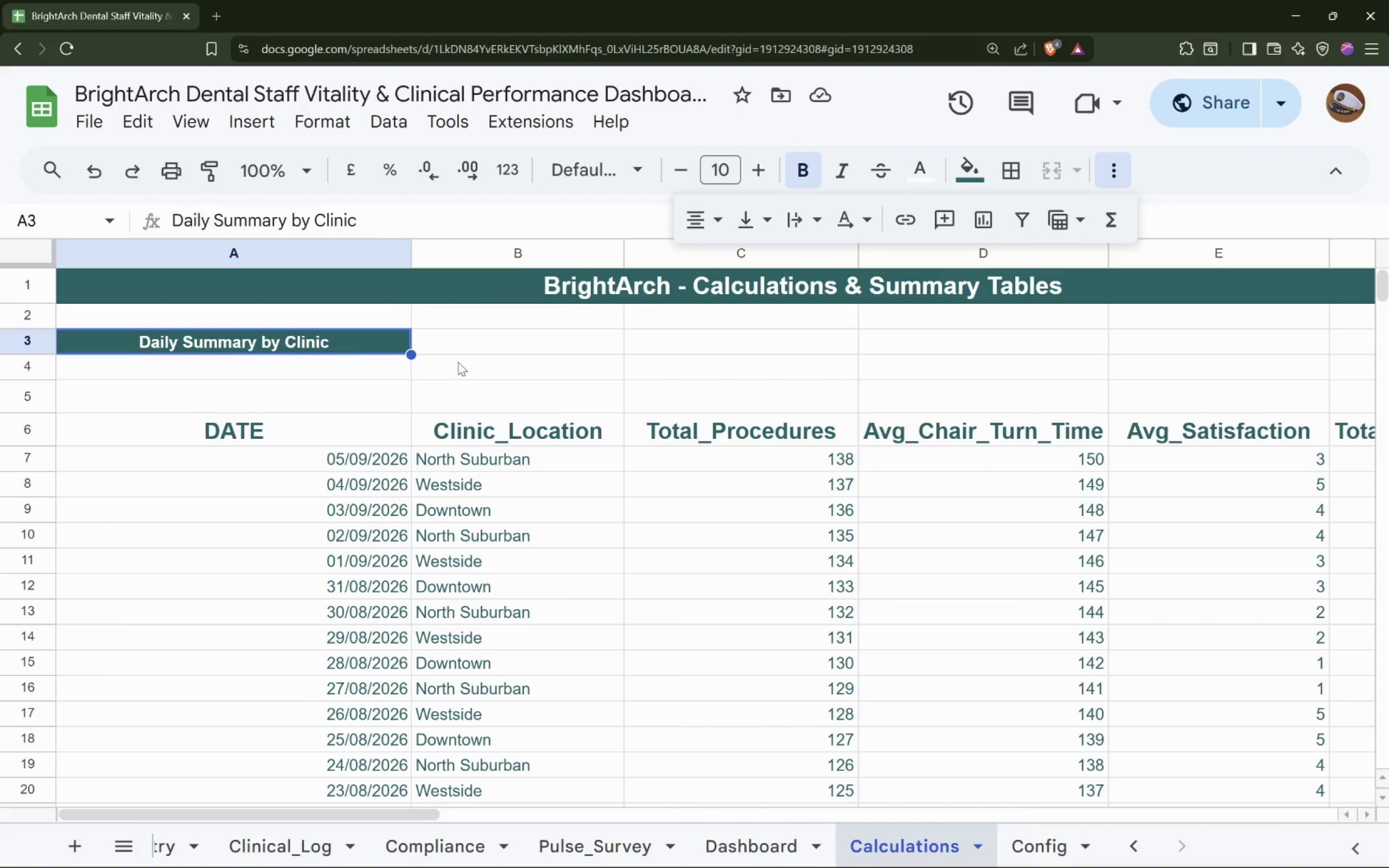 
hold_key(key=ShiftLeft, duration=1.51)
scroll: coordinate [518, 372], scroll_direction: down, amount: 7.0
 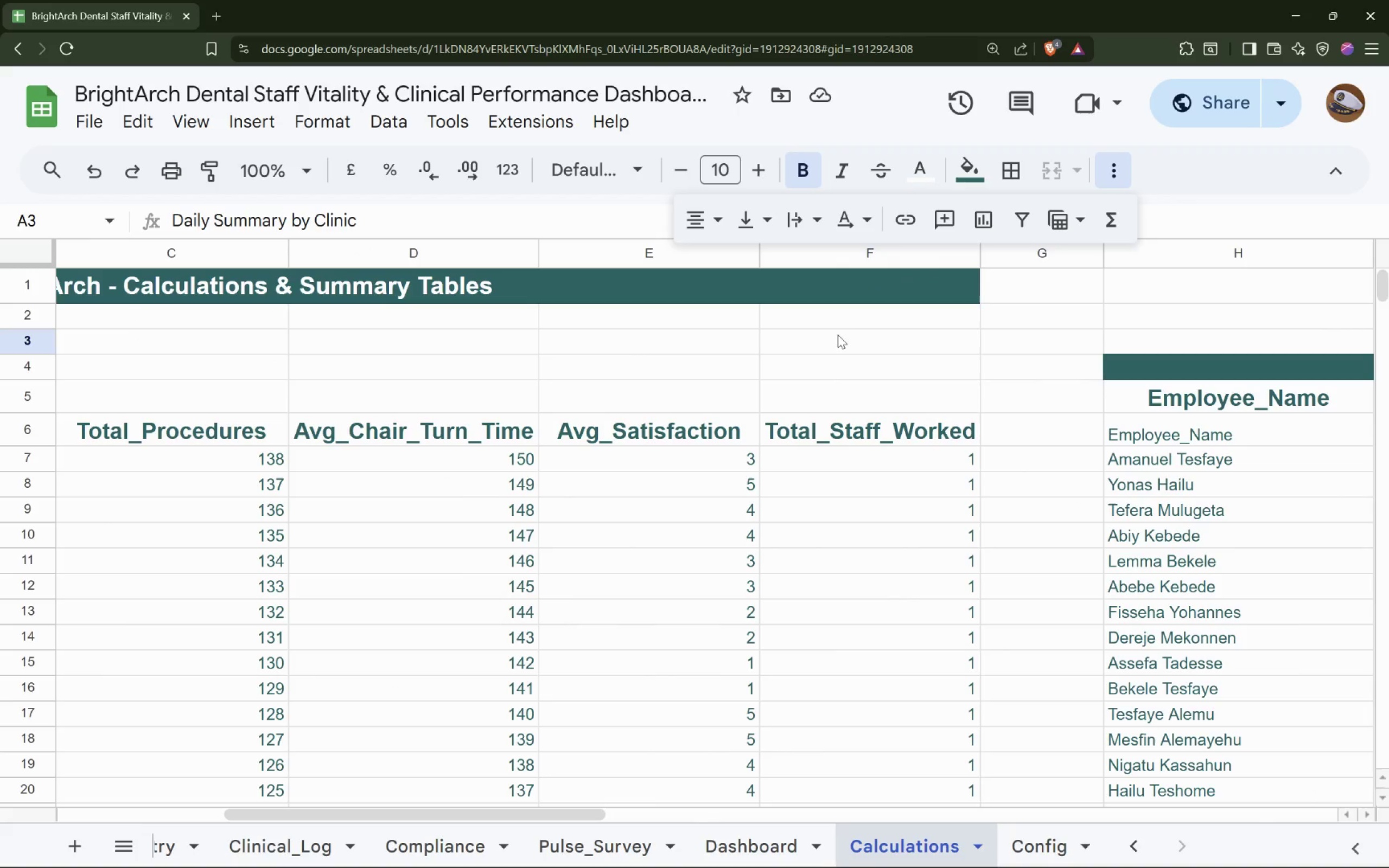 
hold_key(key=ShiftLeft, duration=0.5)
left_click([861, 339])
 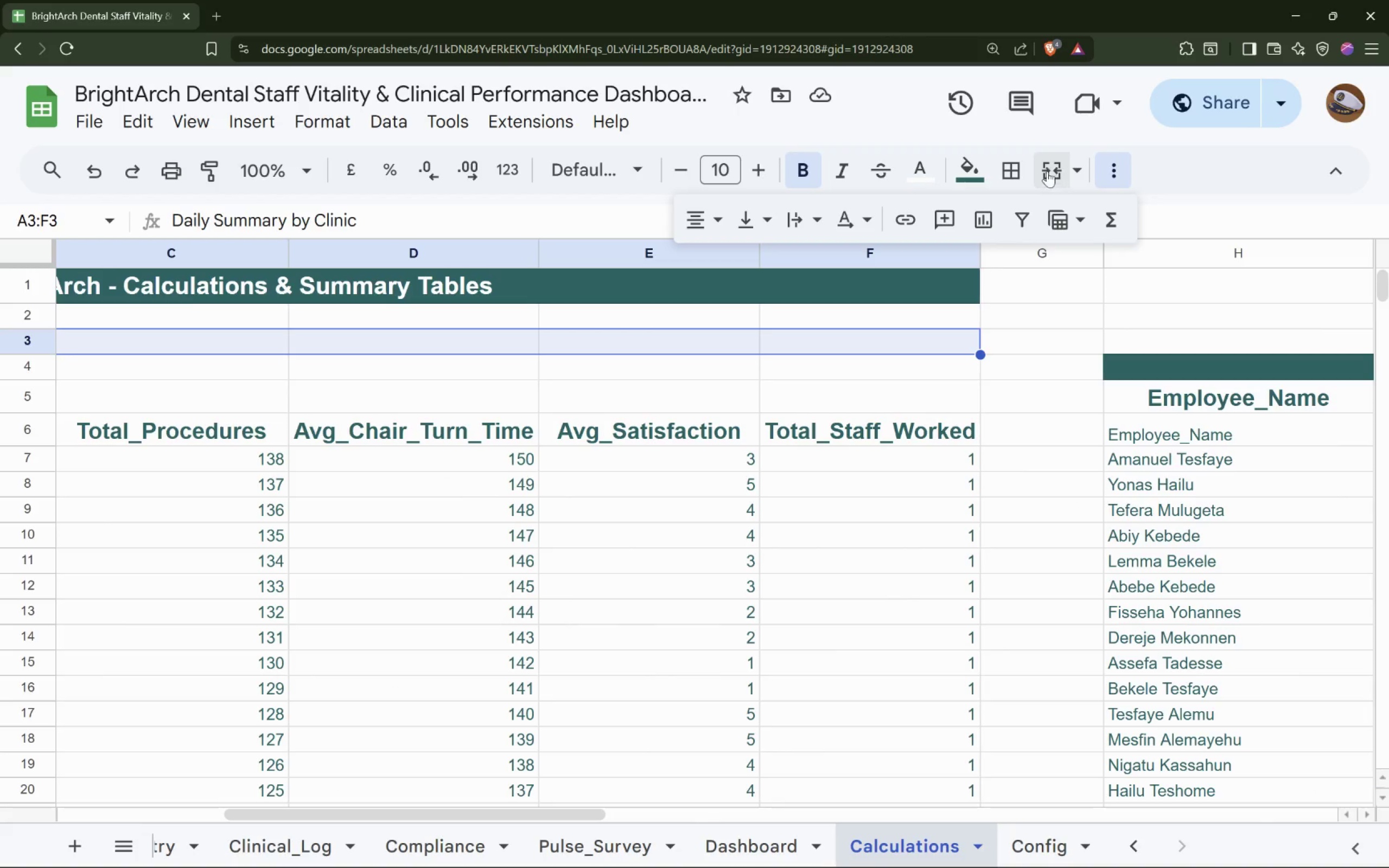 
left_click([1046, 168])
 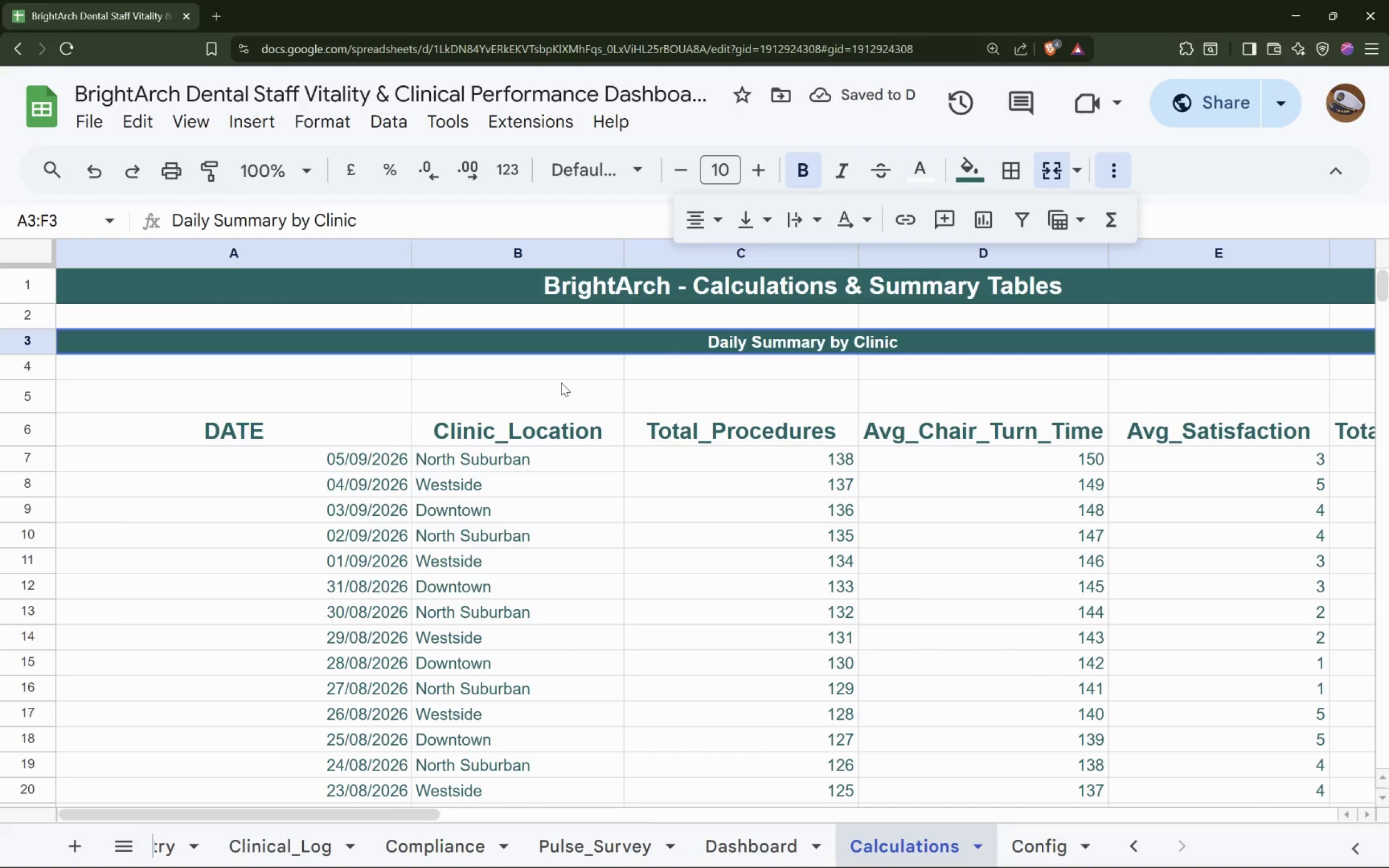 
hold_key(key=ShiftLeft, duration=1.52)
scroll: coordinate [561, 382], scroll_direction: down, amount: 7.0
 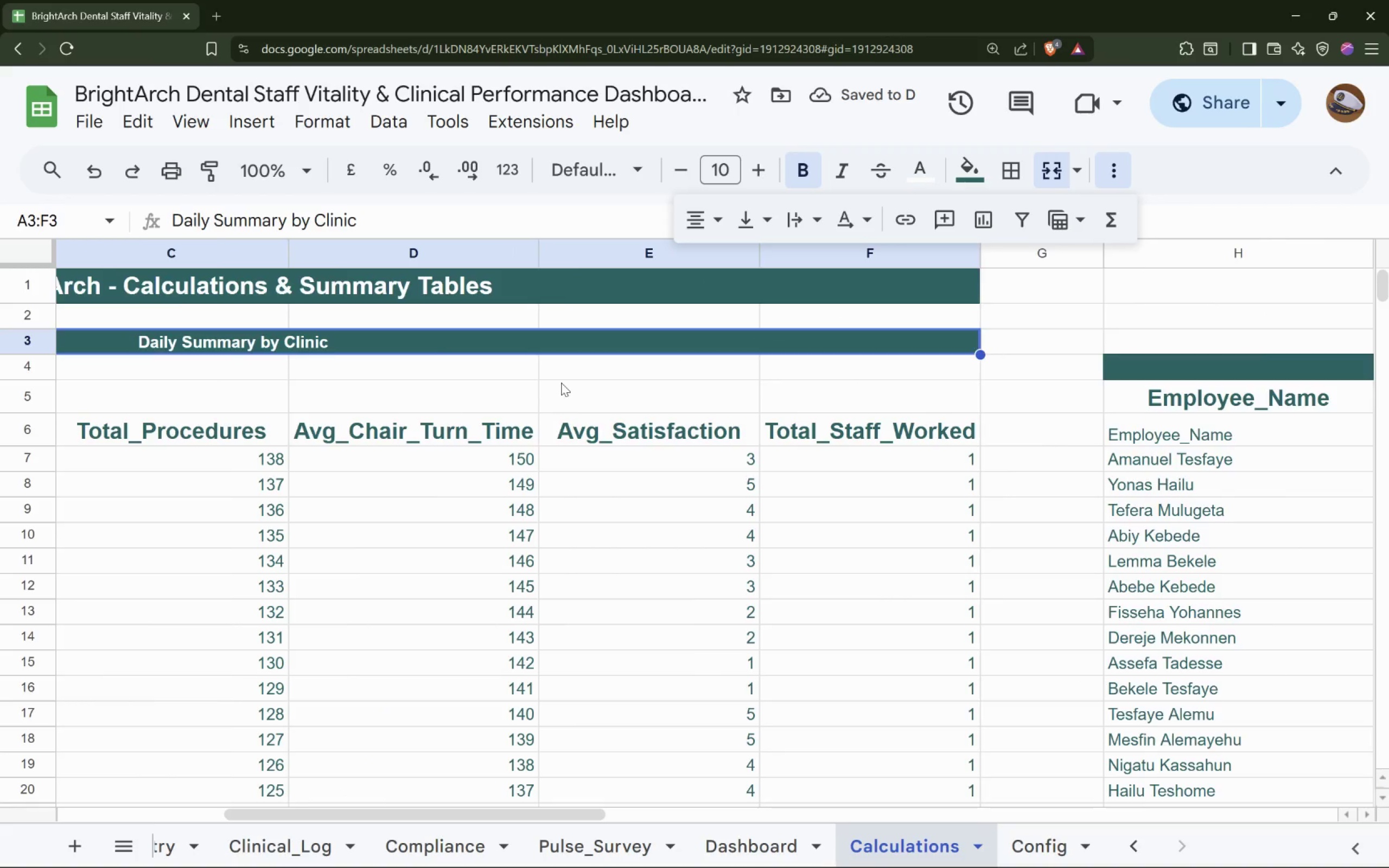 
hold_key(key=ShiftLeft, duration=0.66)
scroll: coordinate [561, 382], scroll_direction: up, amount: 6.0
 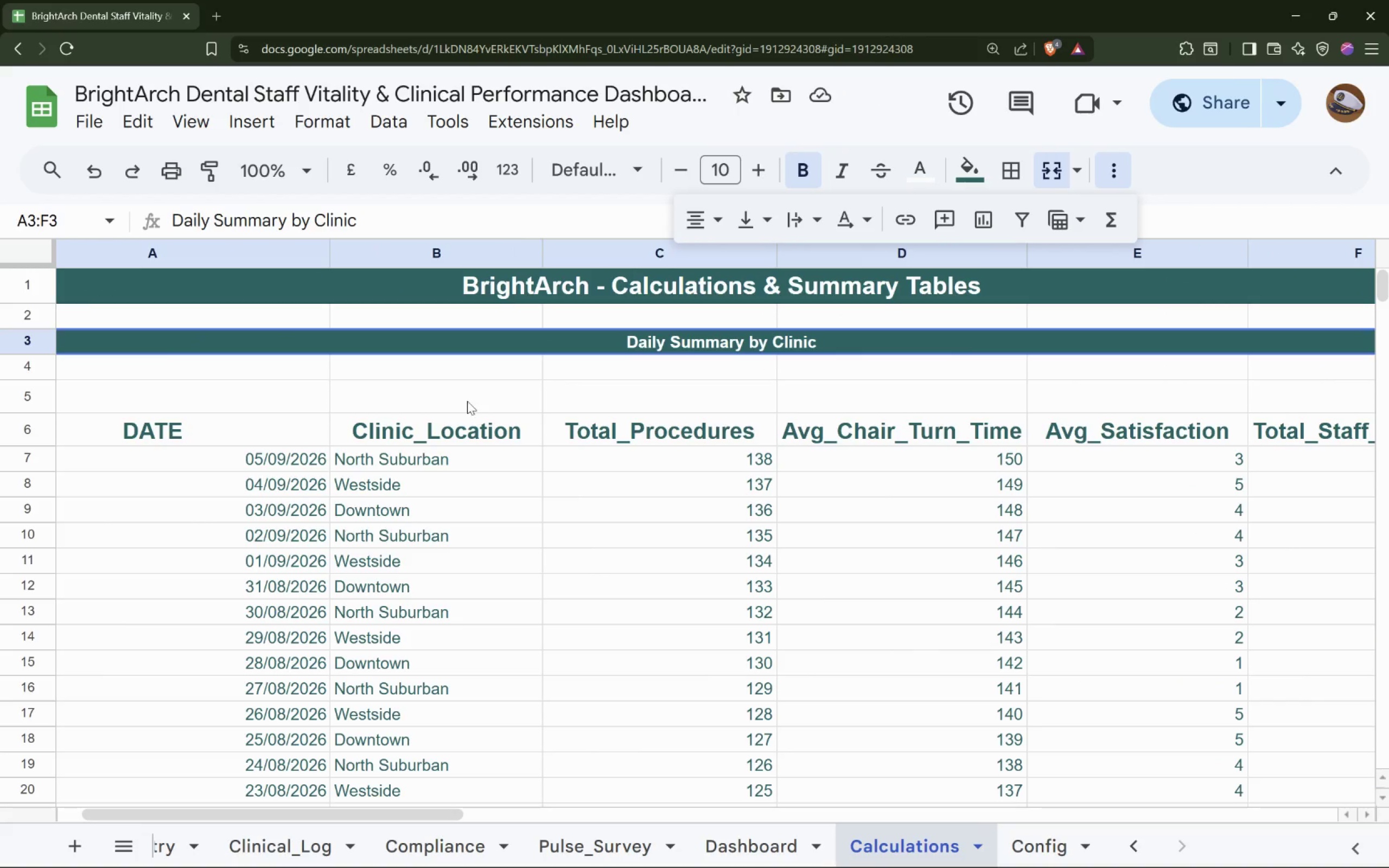 
left_click([258, 430])
 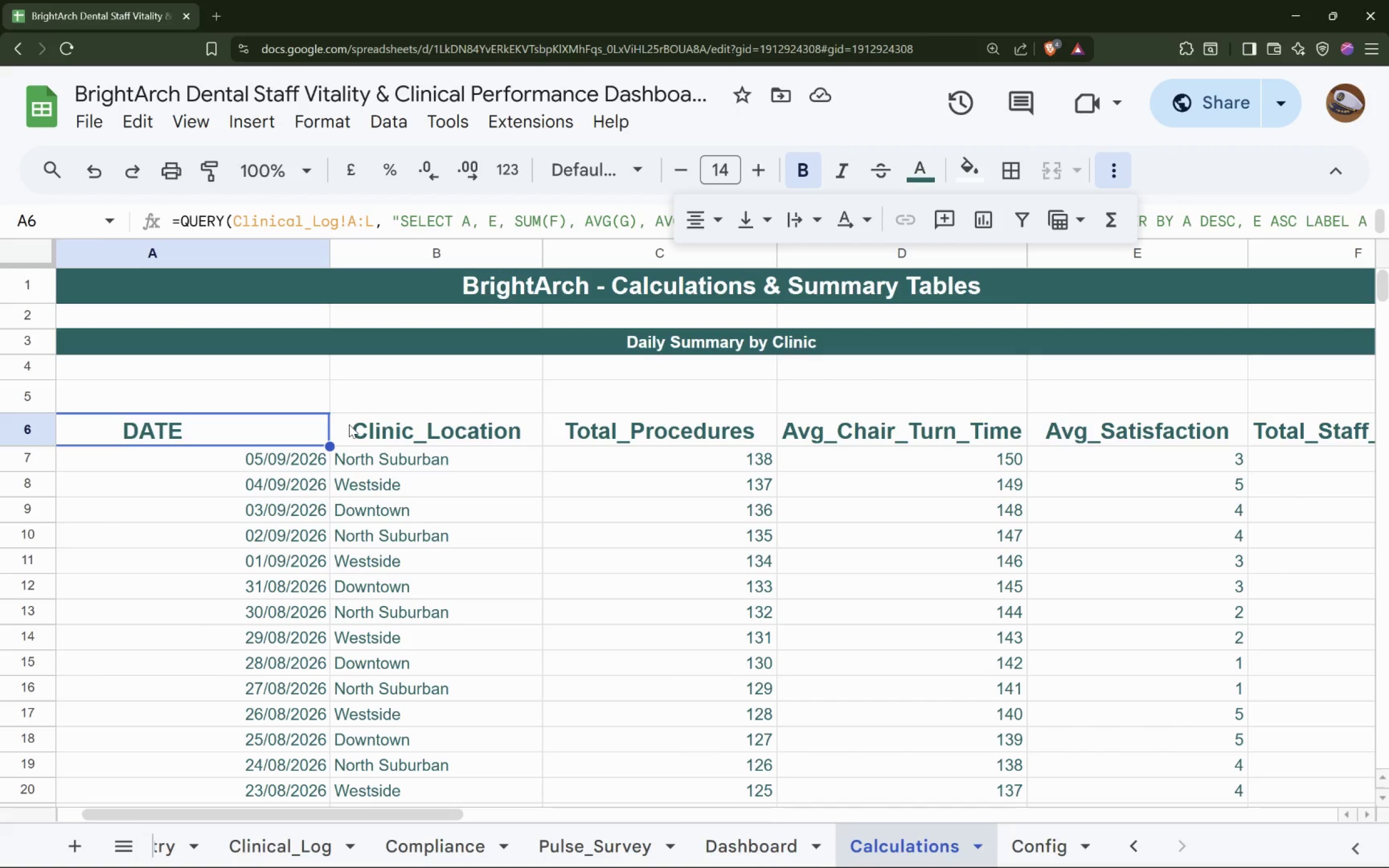 
hold_key(key=ShiftLeft, duration=0.99)
scroll: coordinate [349, 424], scroll_direction: down, amount: 4.0
 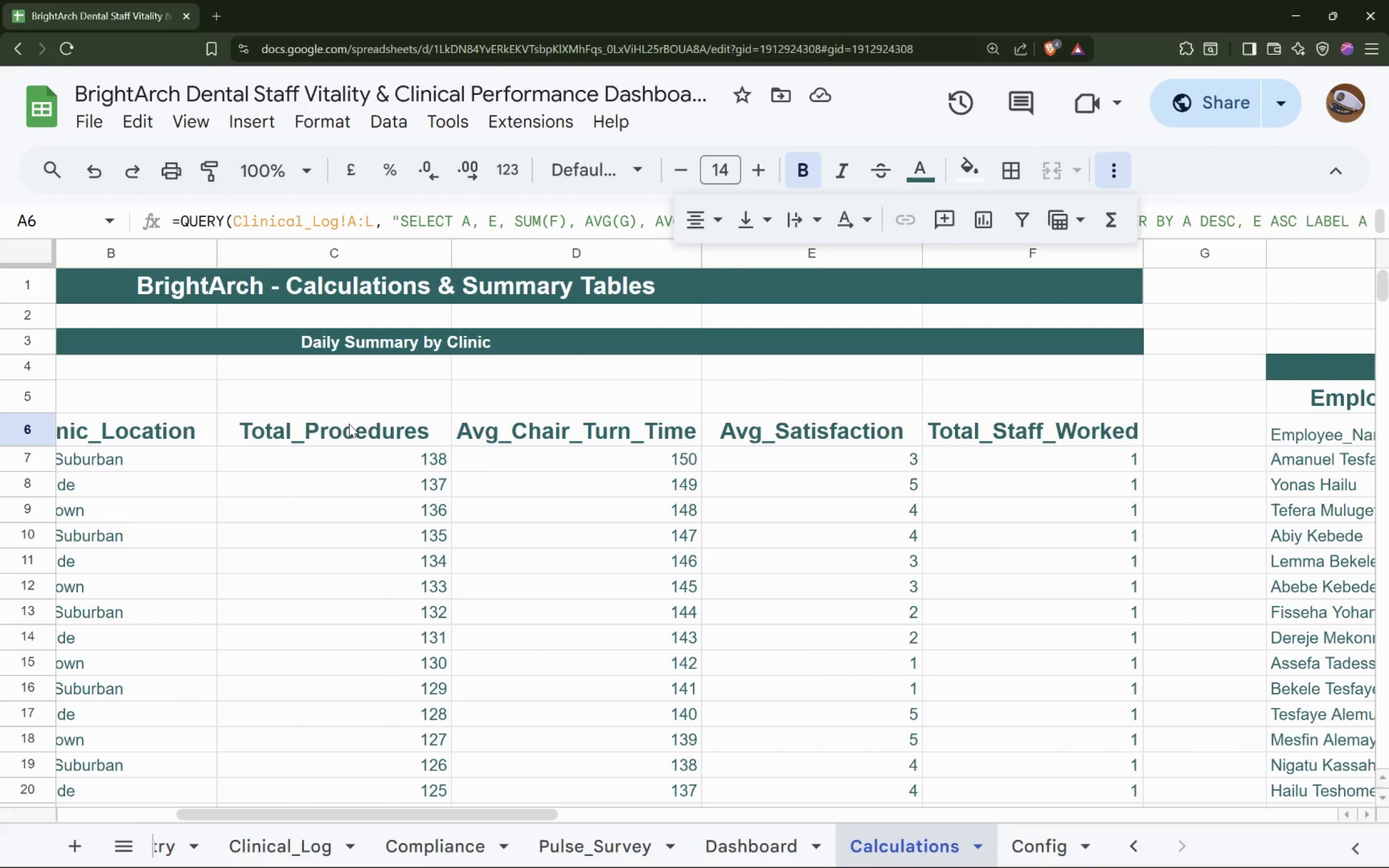 
scroll: coordinate [349, 424], scroll_direction: up, amount: 1.0
 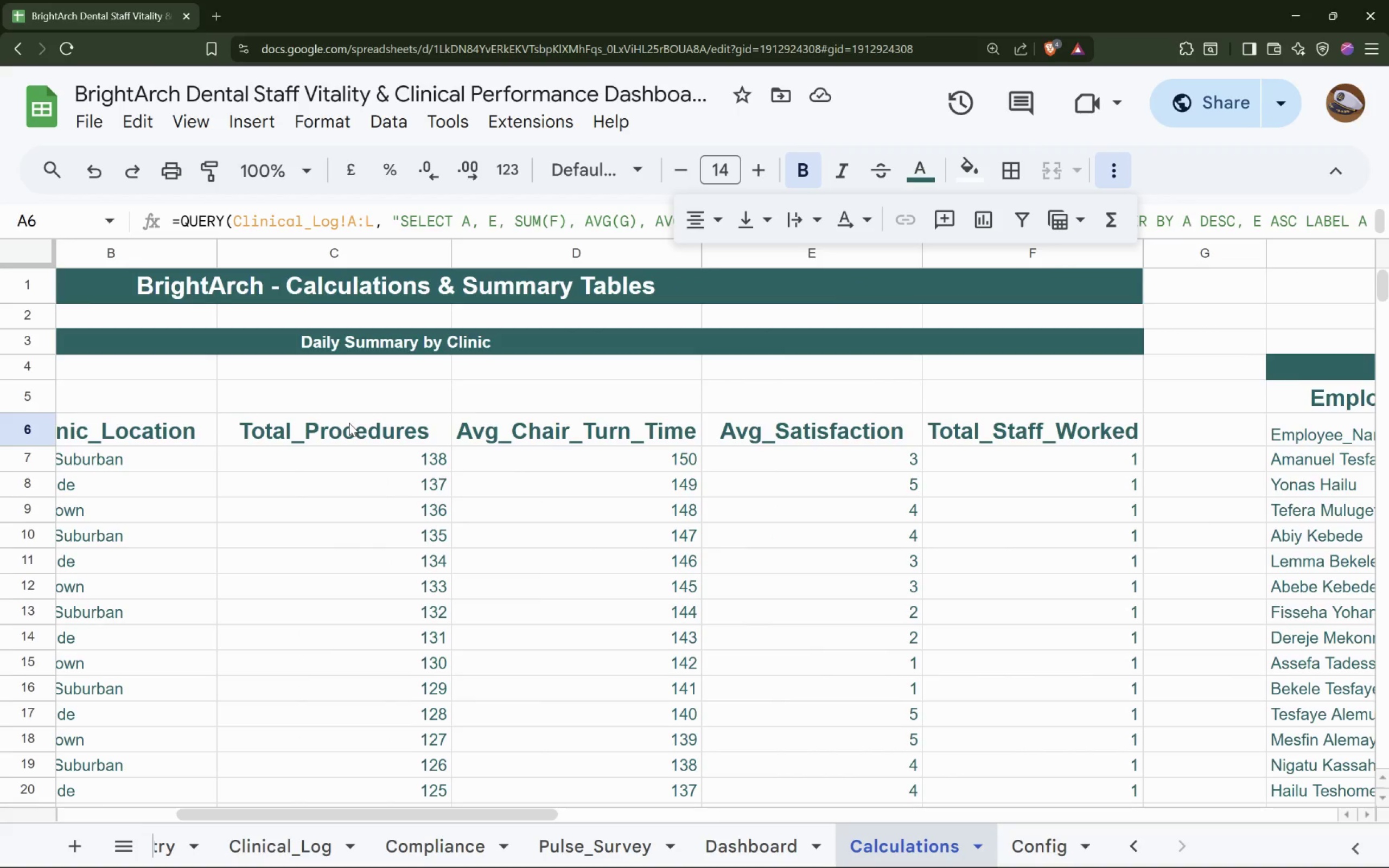 
scroll: coordinate [349, 423], scroll_direction: down, amount: 4.0
 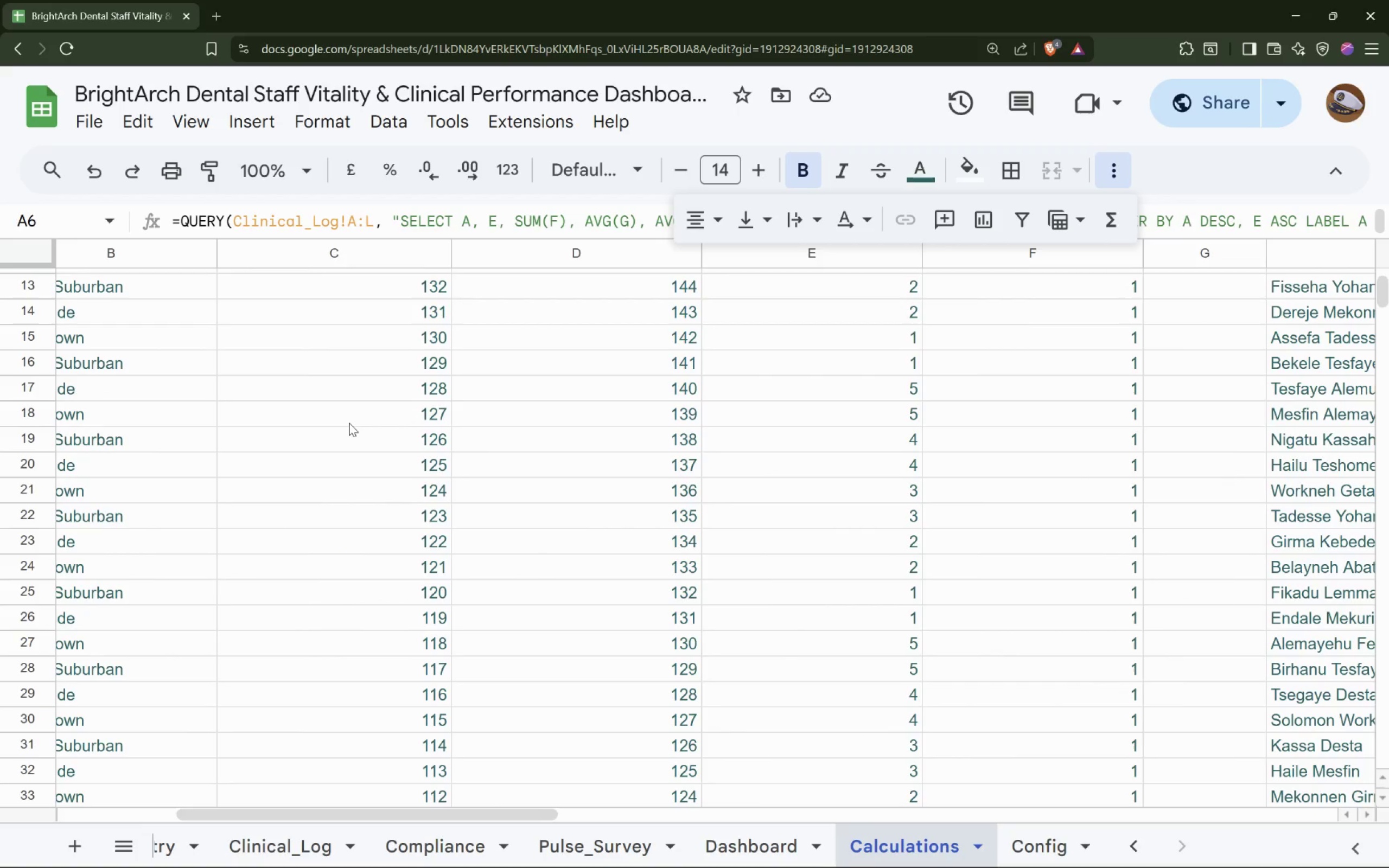 
key(Alt+Tab)